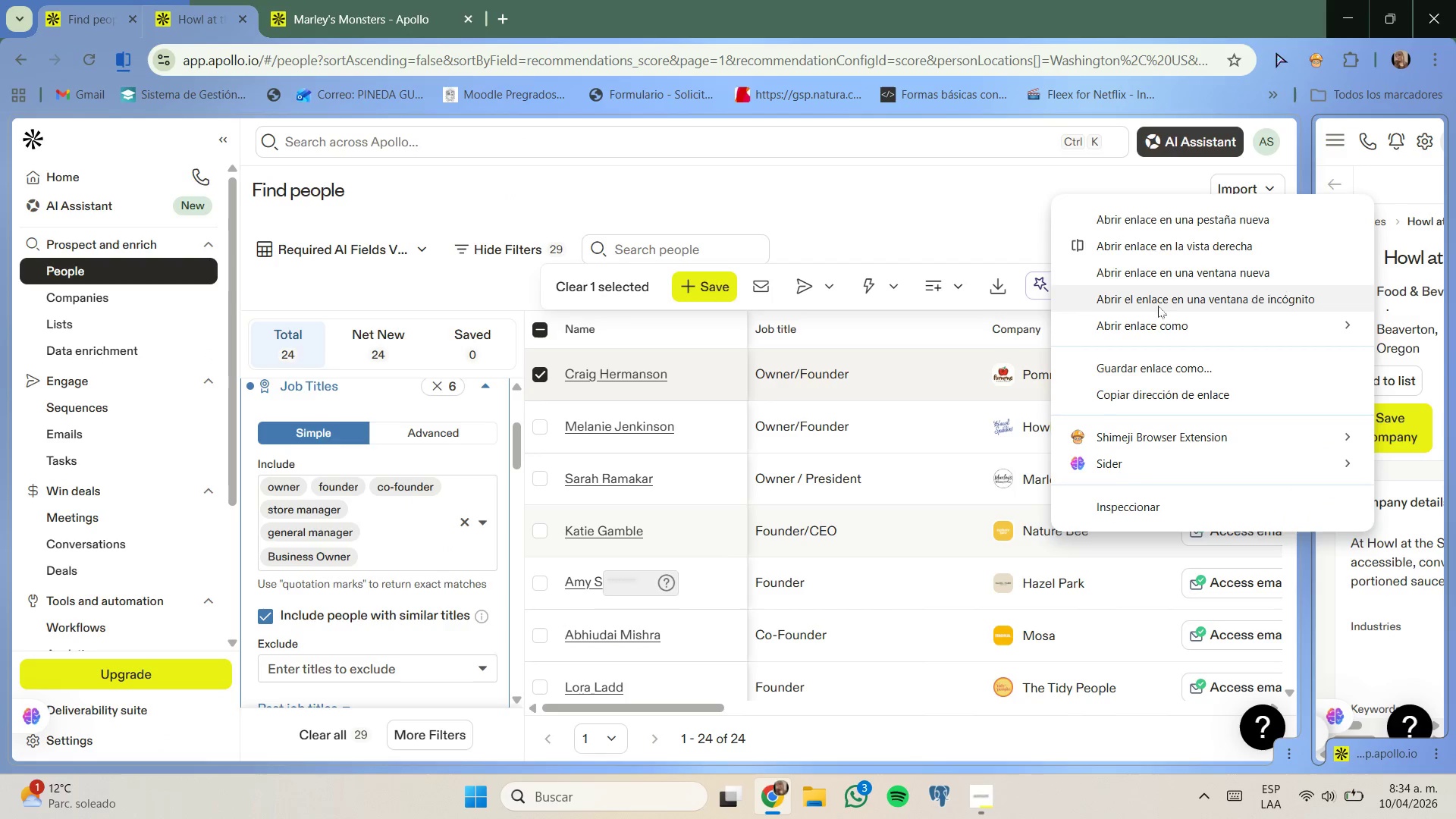 
left_click([1164, 224])
 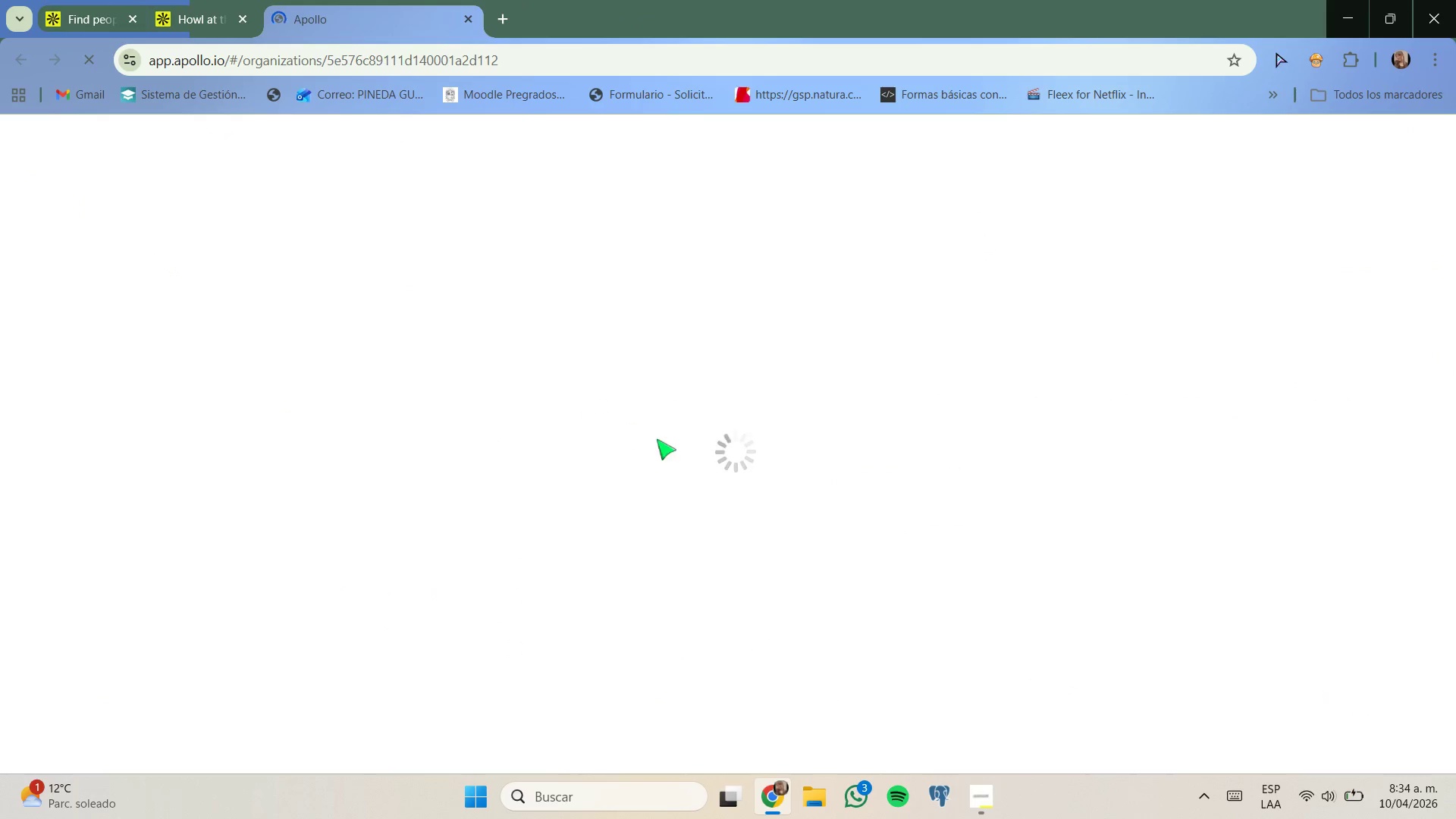 
wait(10.95)
 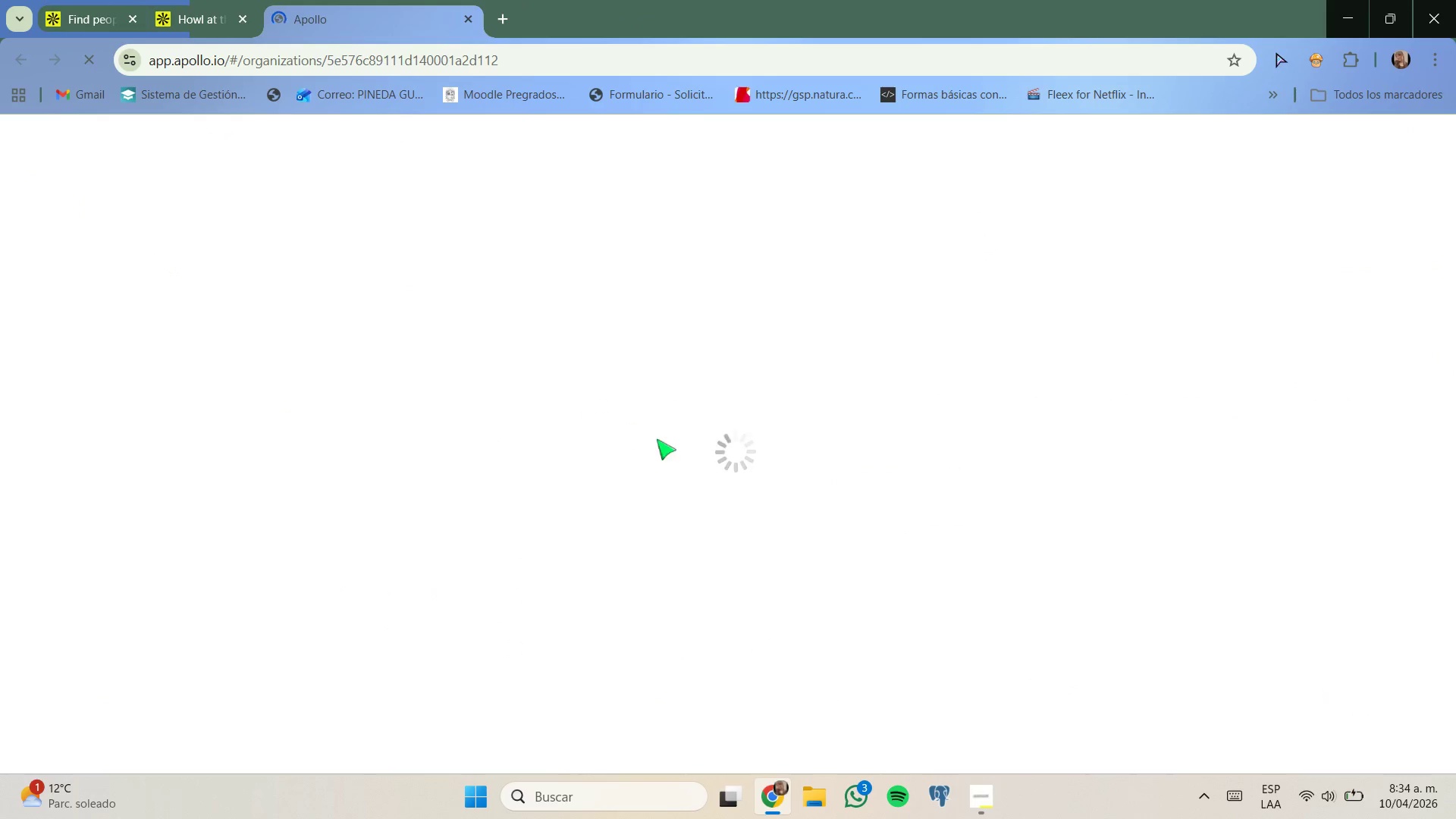 
left_click([454, 217])
 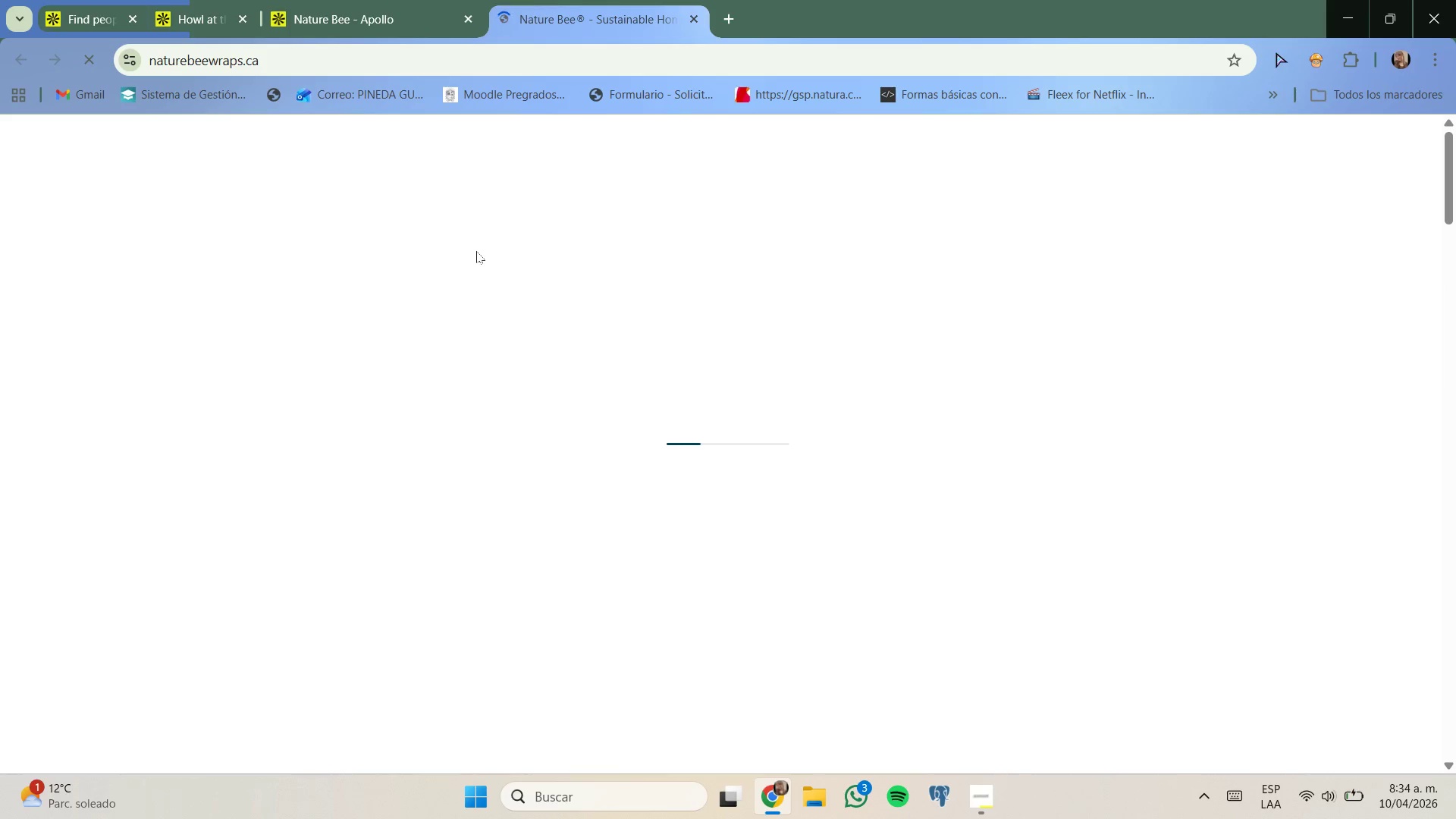 
wait(10.31)
 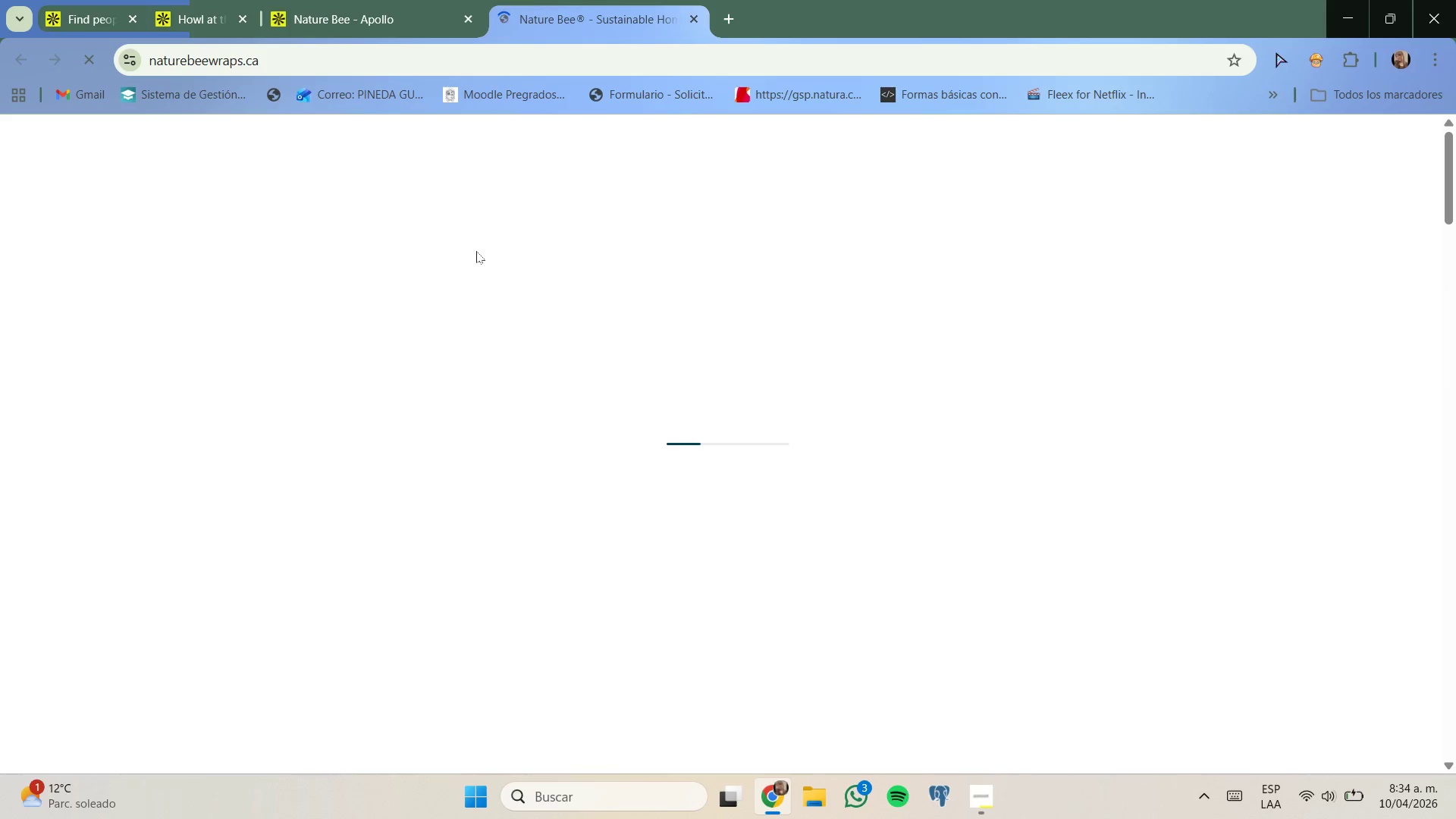 
mouse_move([493, 249])
 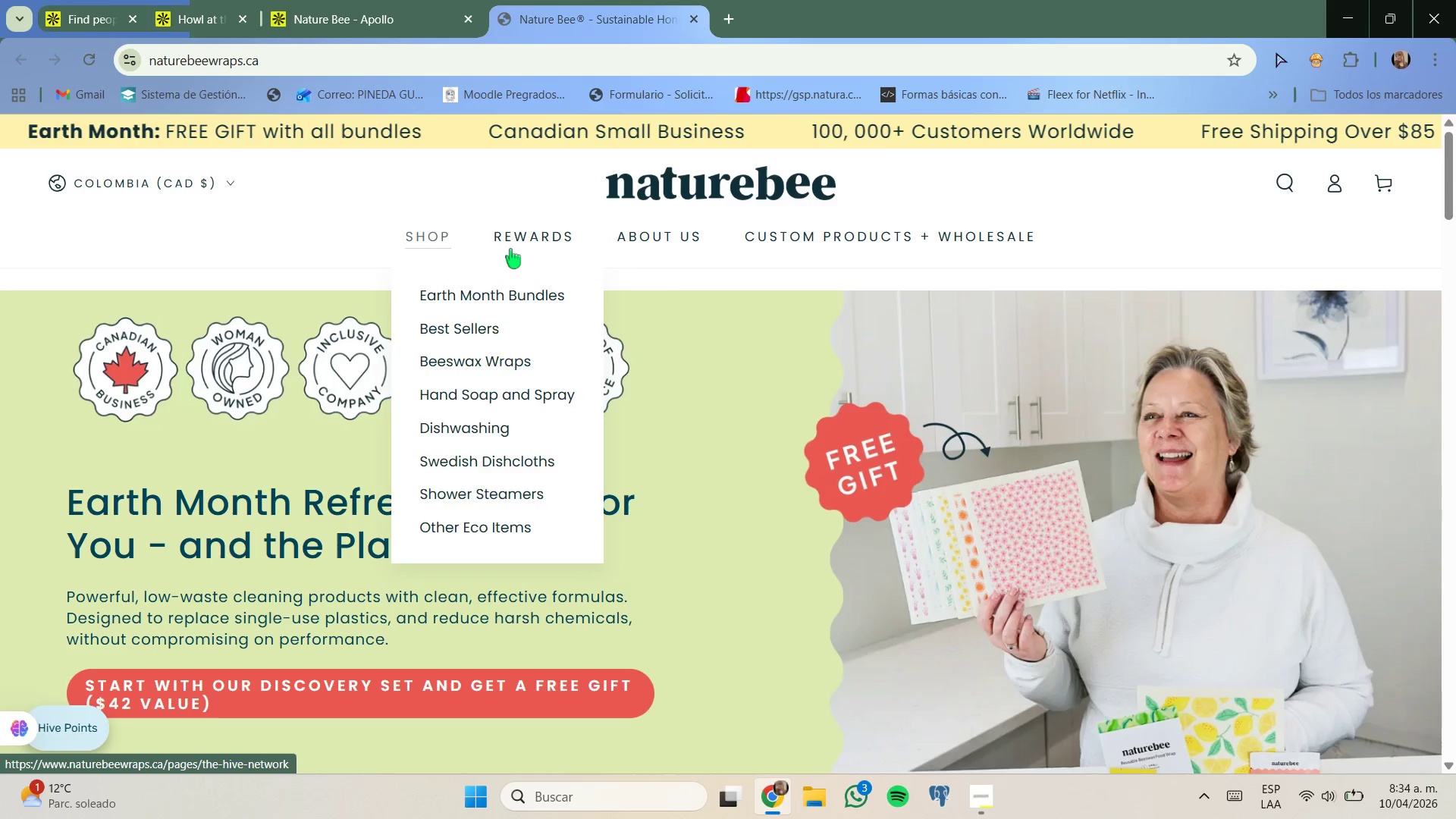 
mouse_move([512, 268])
 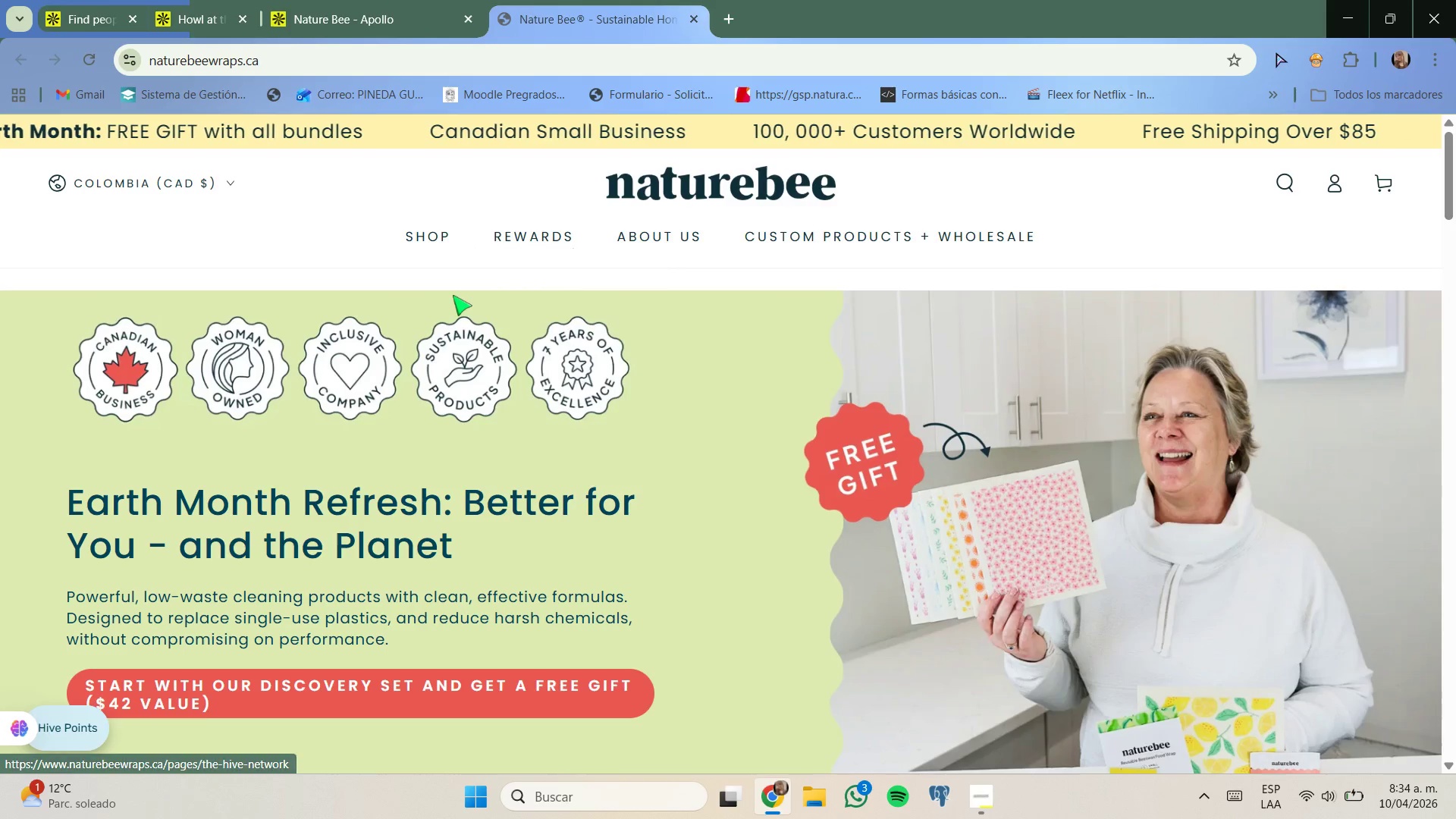 
scroll: coordinate [455, 293], scroll_direction: down, amount: 11.0
 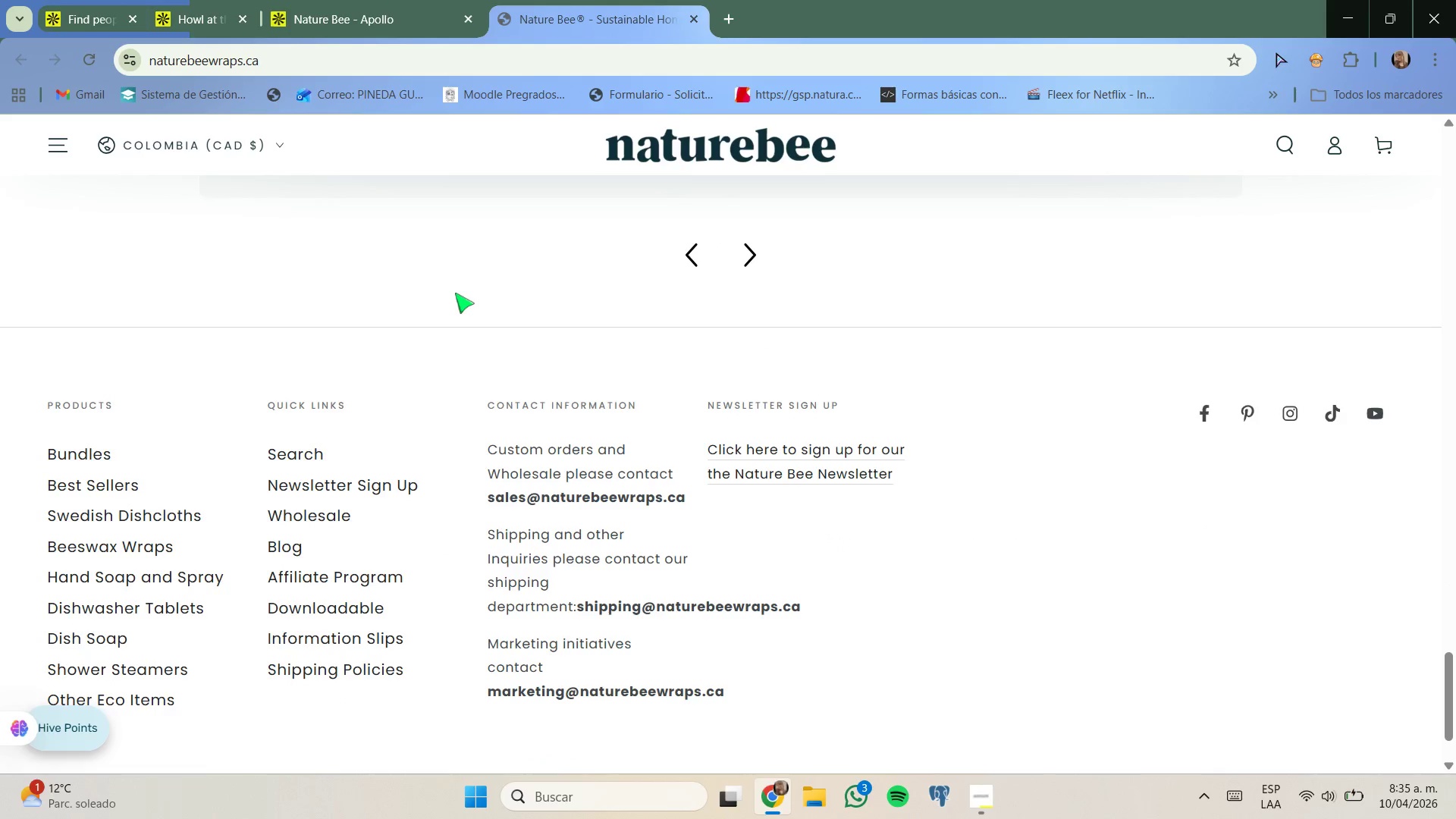 
scroll: coordinate [451, 284], scroll_direction: up, amount: 32.0
 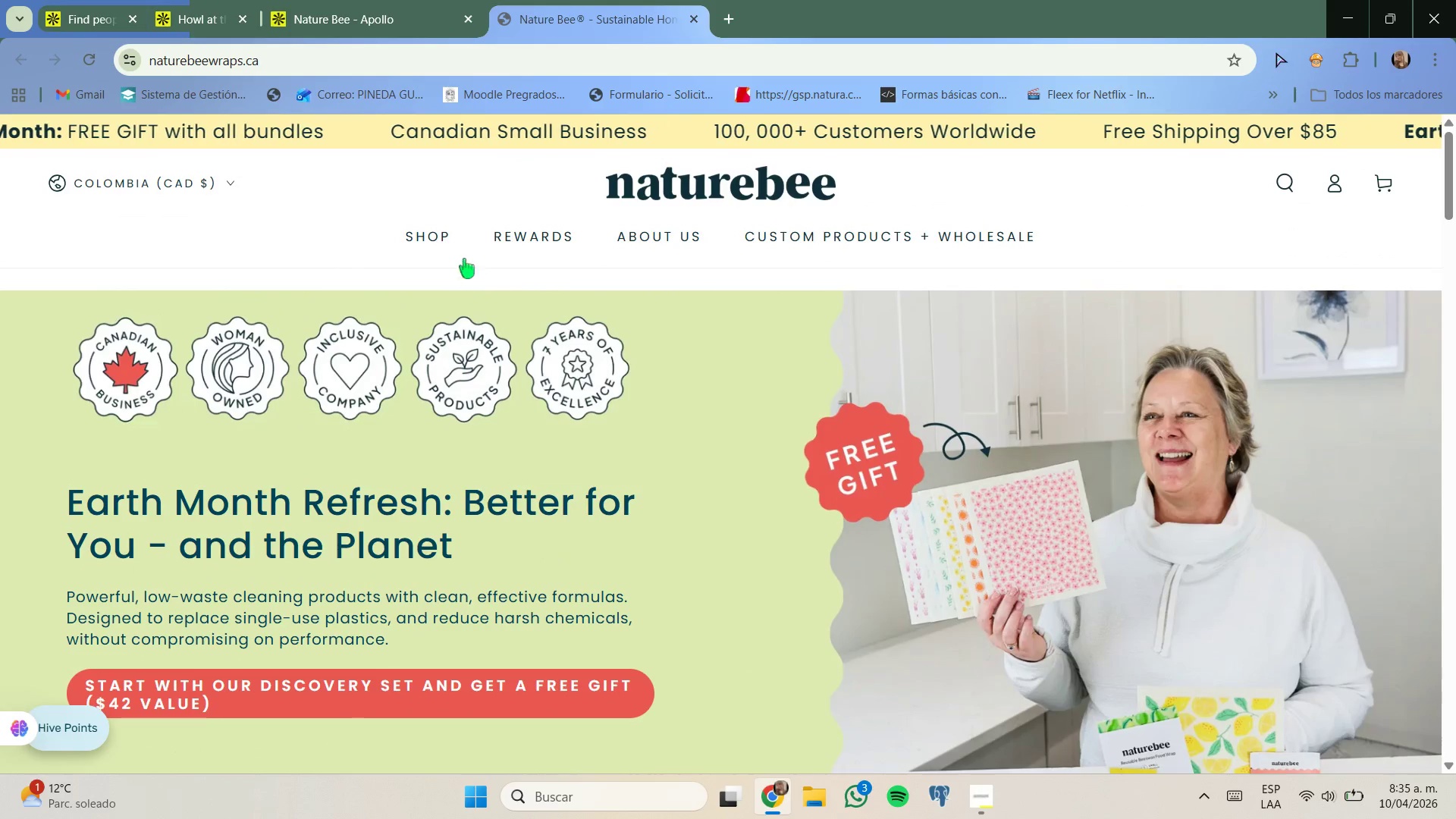 
left_click([449, 252])
 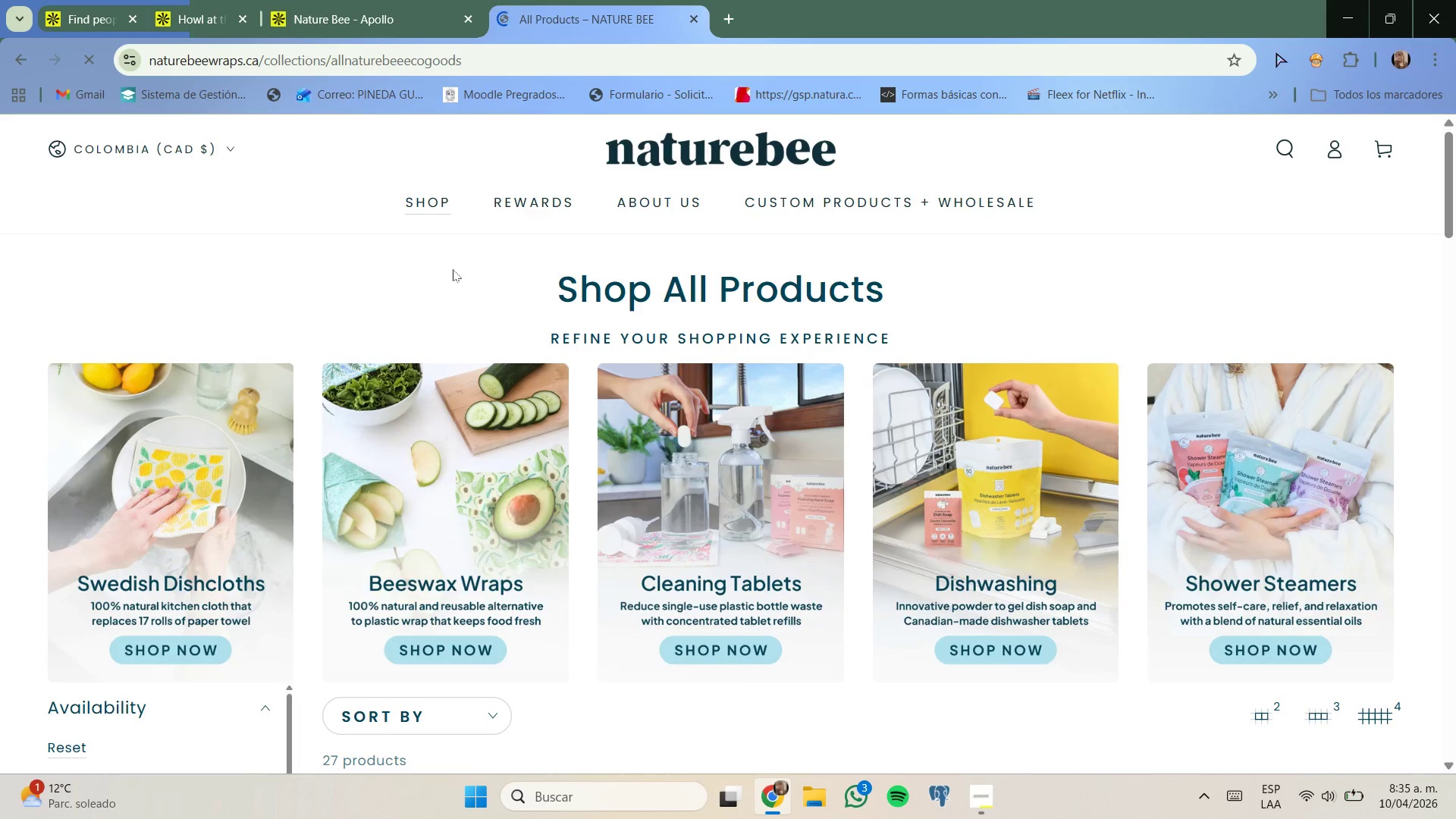 
wait(6.67)
 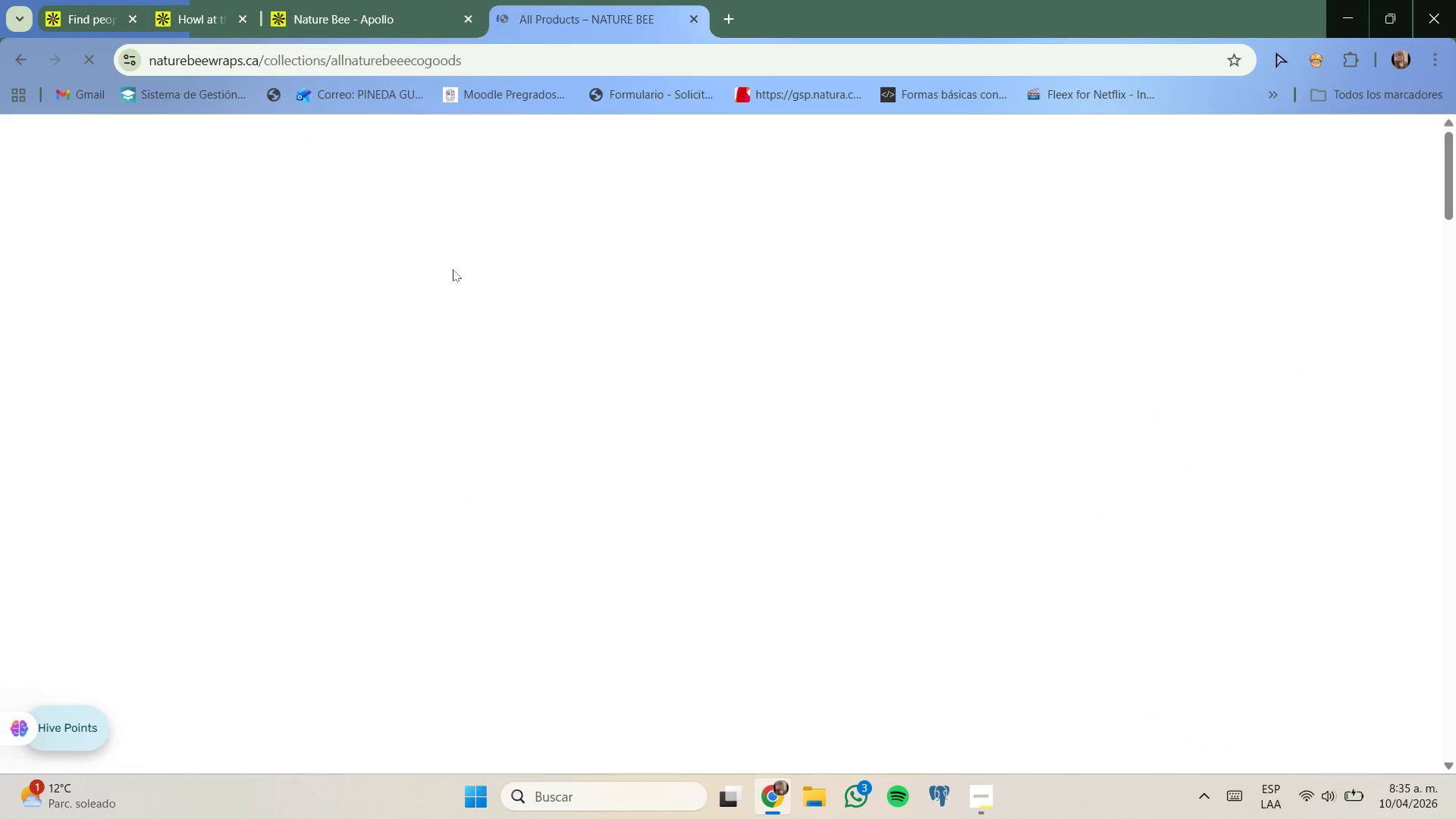 
scroll: coordinate [453, 269], scroll_direction: down, amount: 2.0
 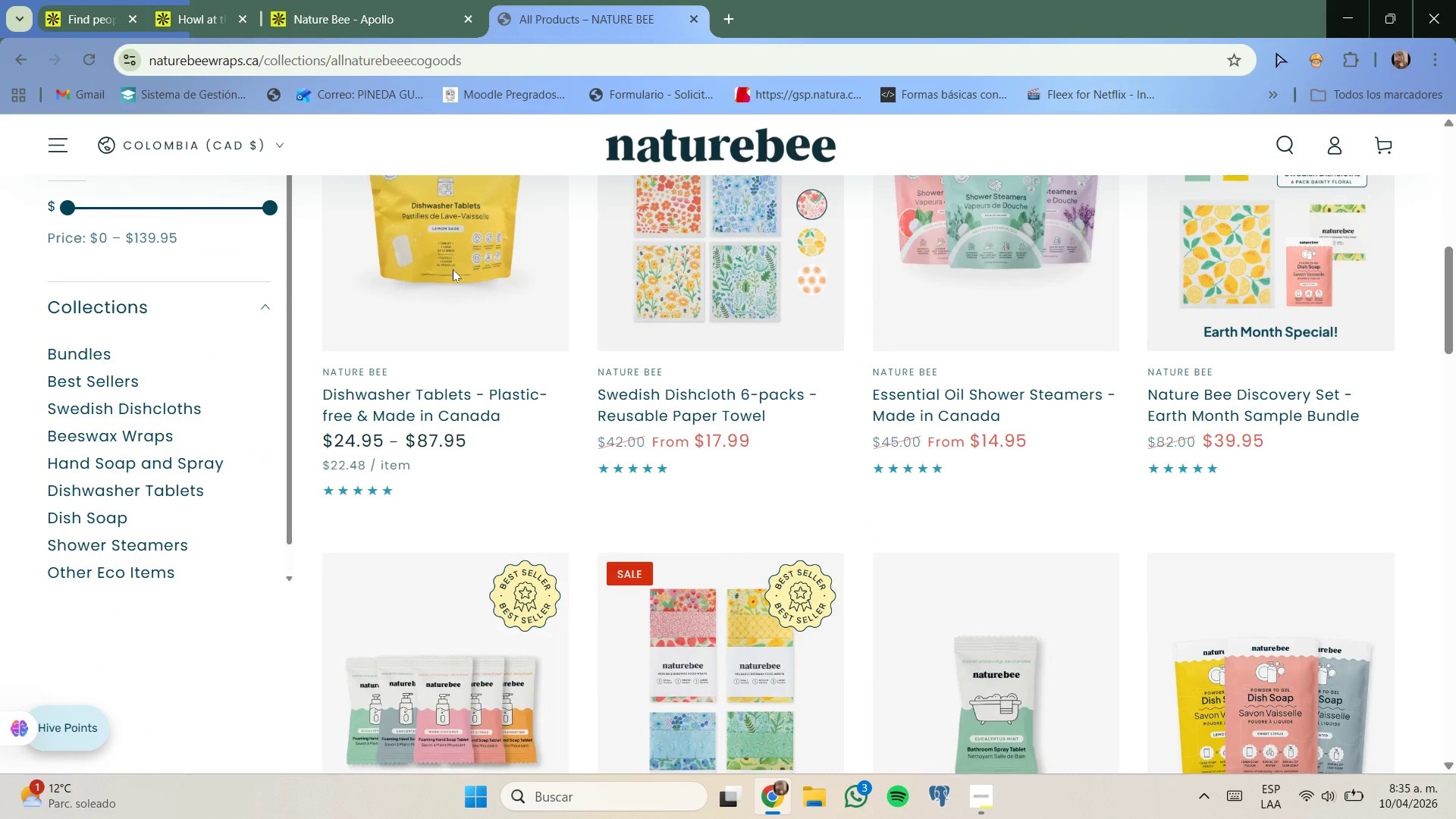 
scroll: coordinate [463, 253], scroll_direction: up, amount: 6.0
 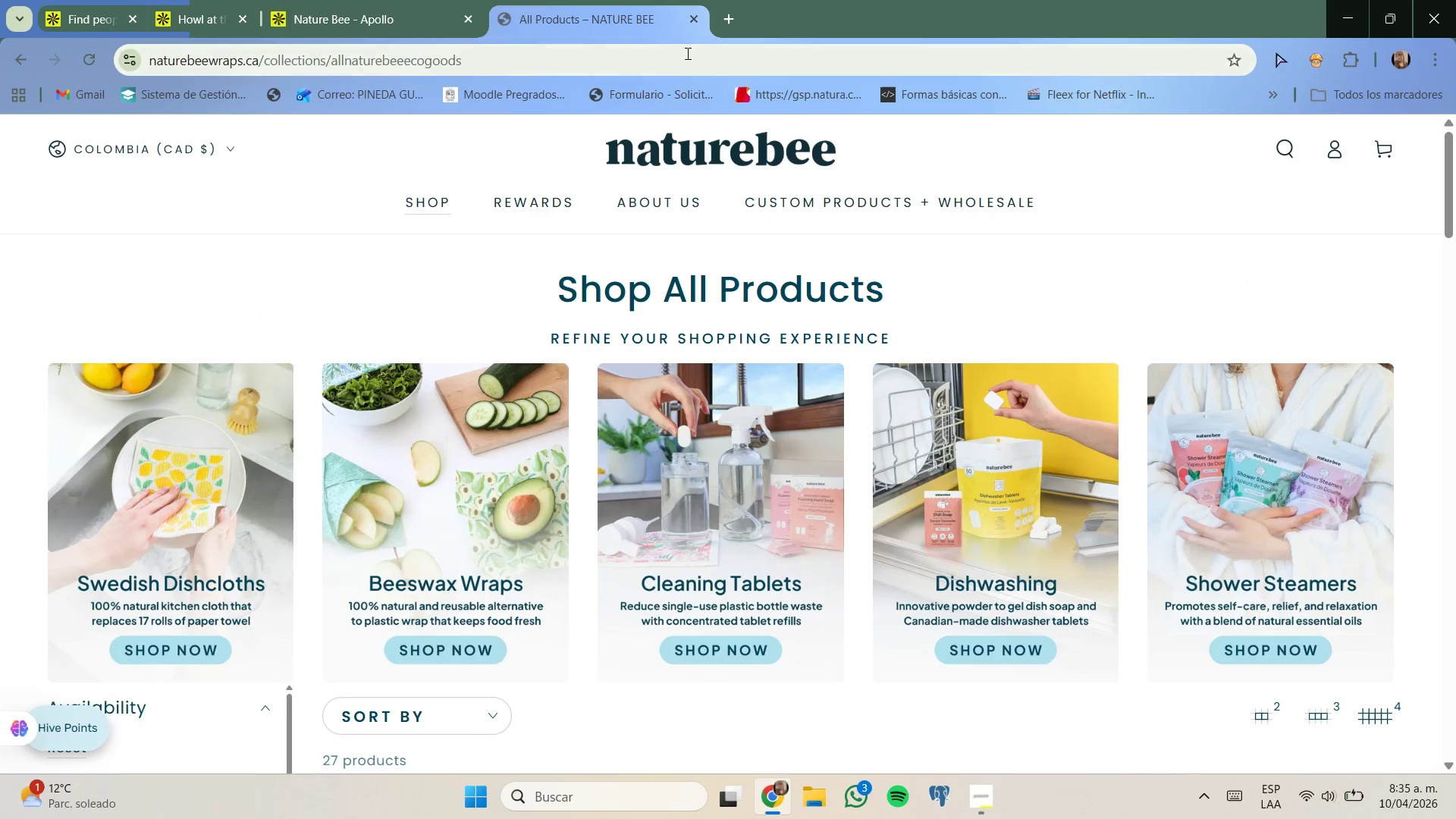 
left_click([689, 22])
 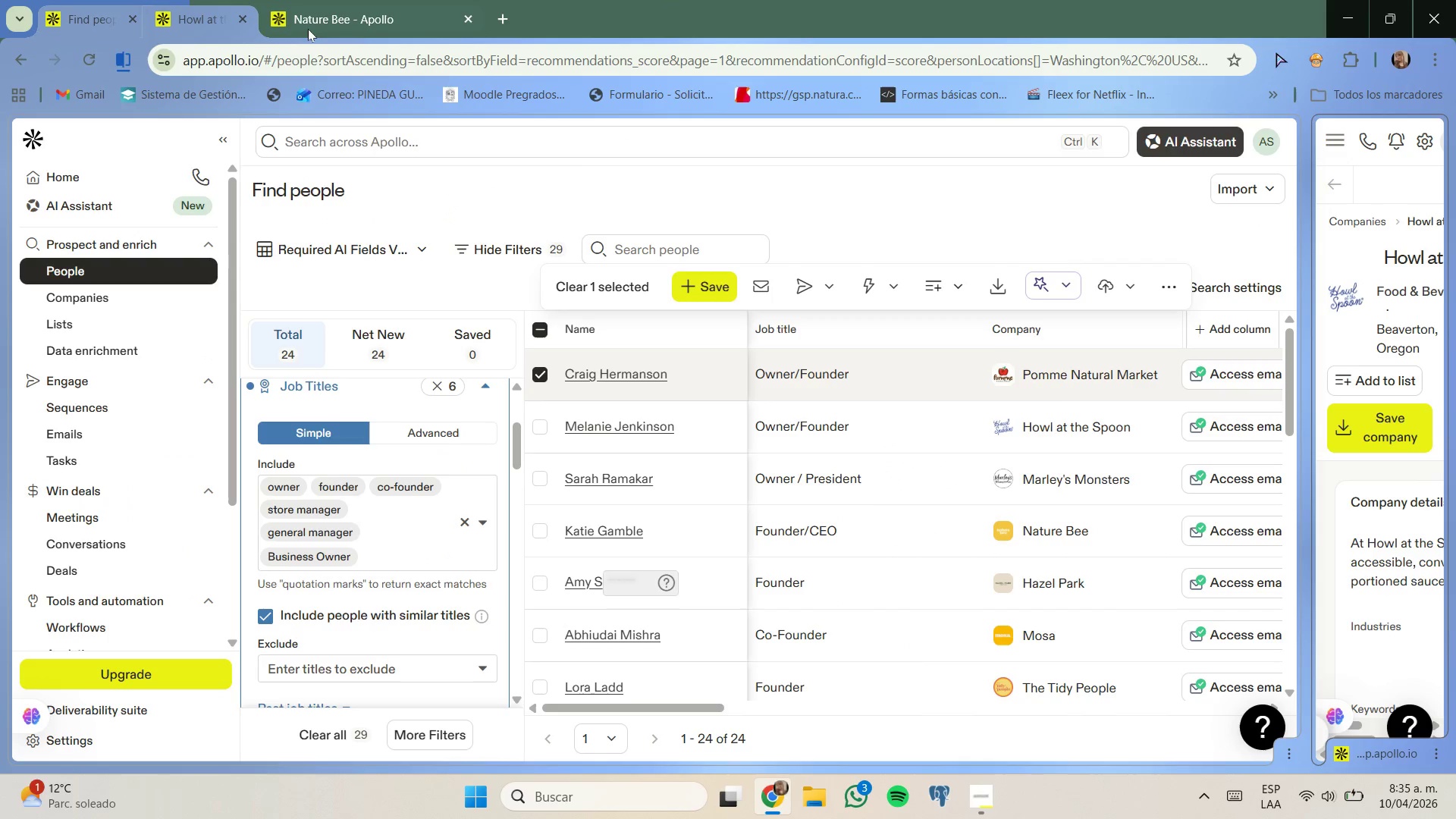 
left_click([466, 20])
 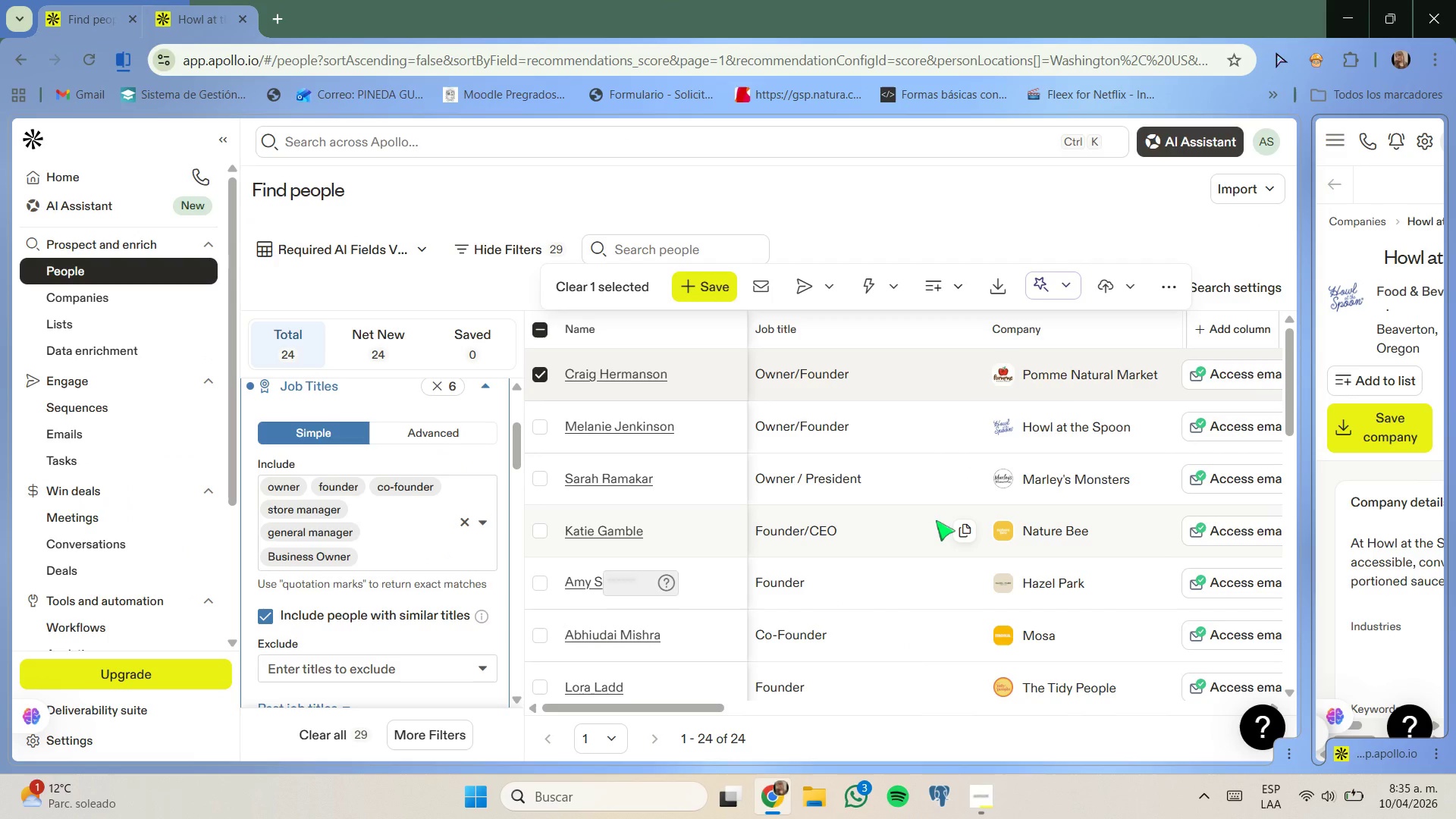 
scroll: coordinate [936, 518], scroll_direction: down, amount: 1.0
 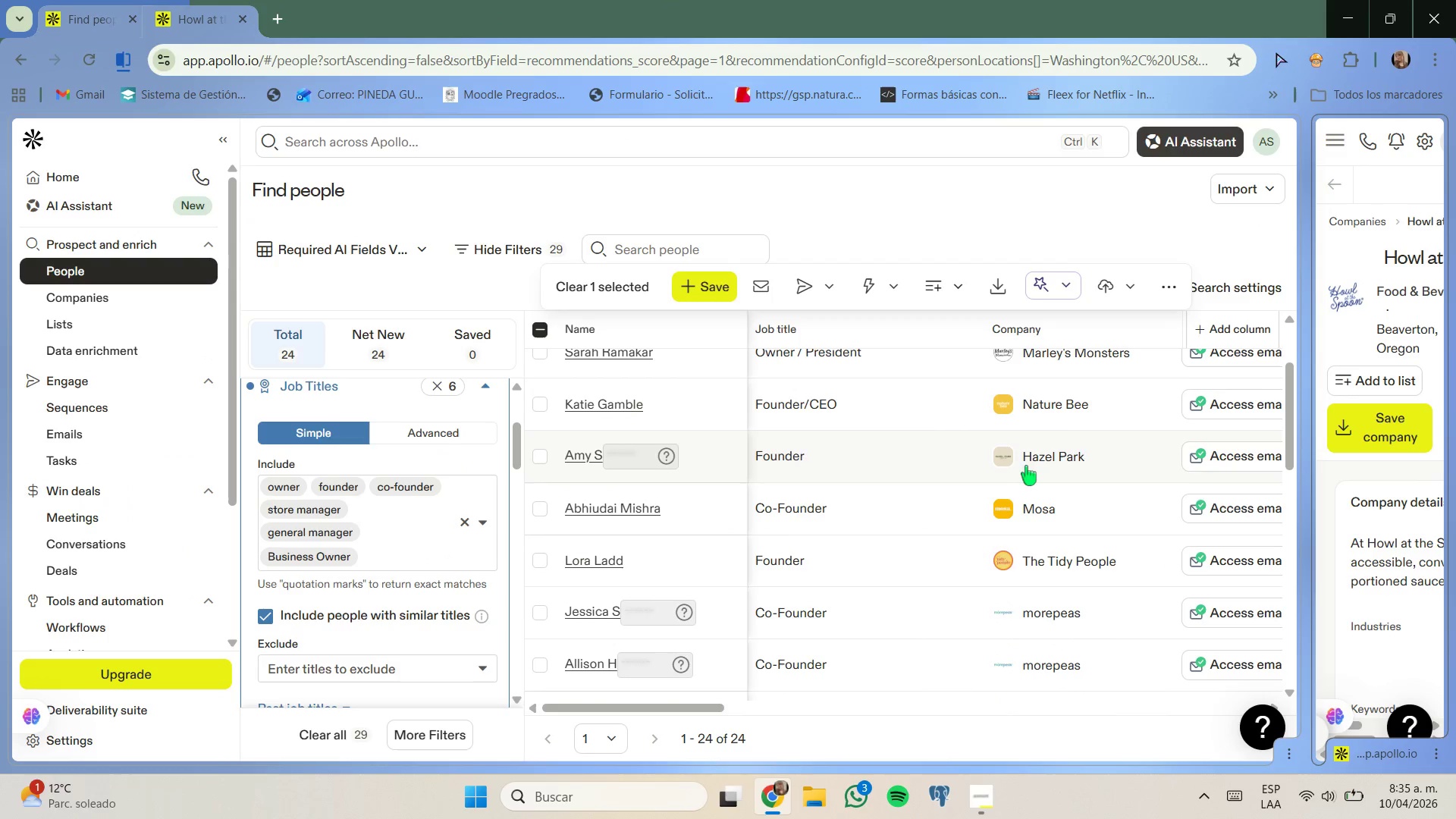 
right_click([1028, 462])
 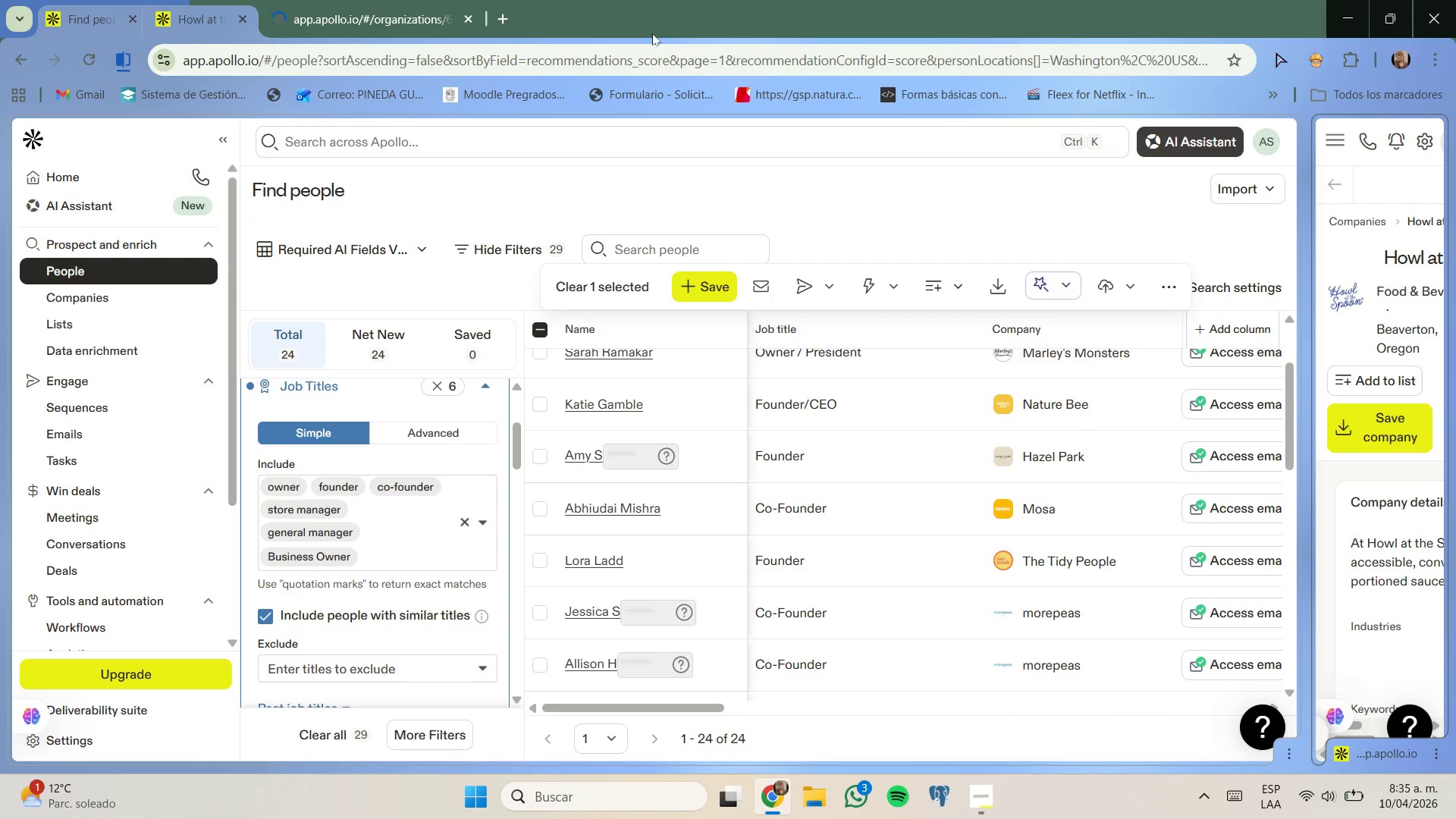 
left_click([410, 2])
 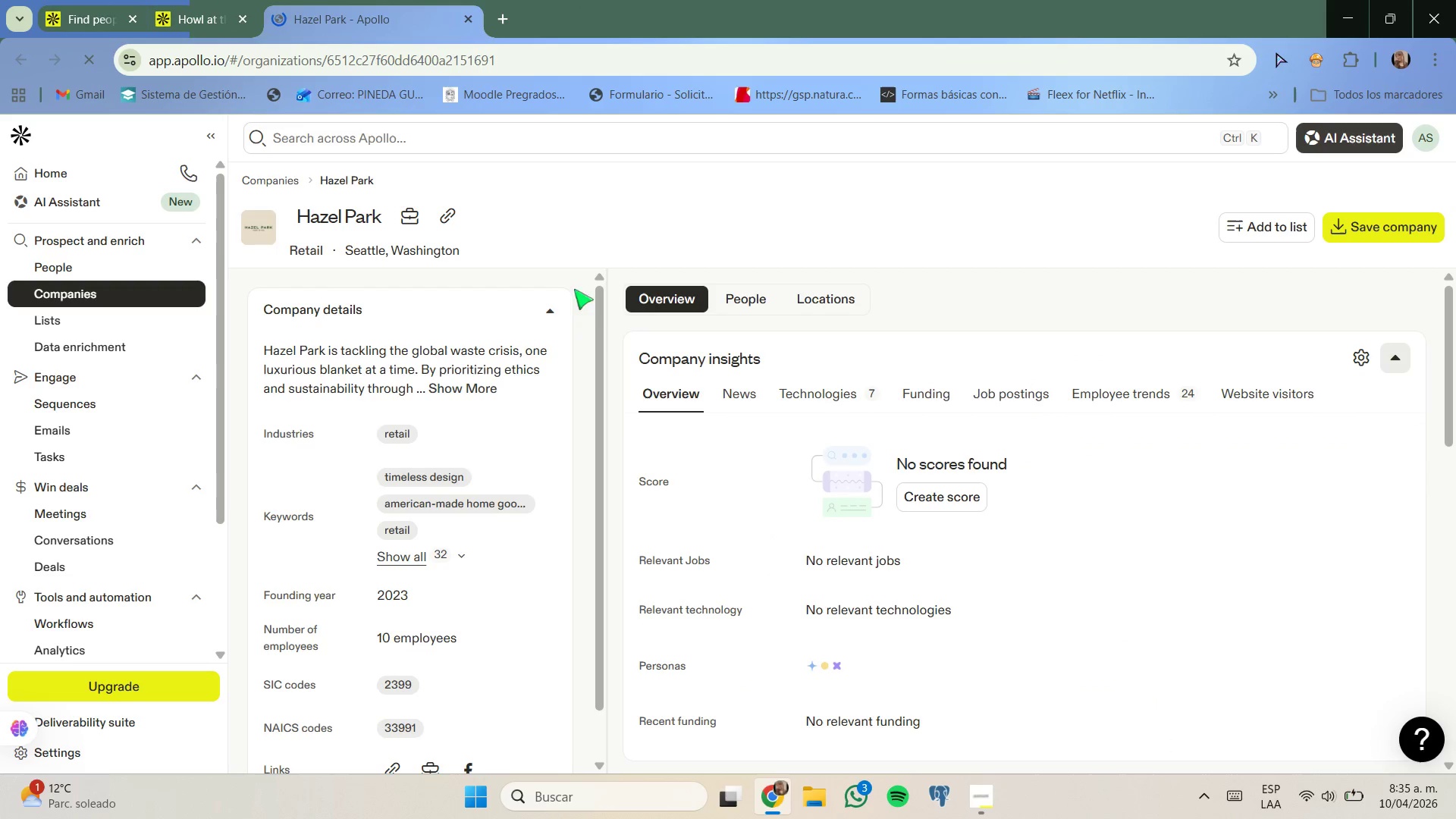 
wait(11.95)
 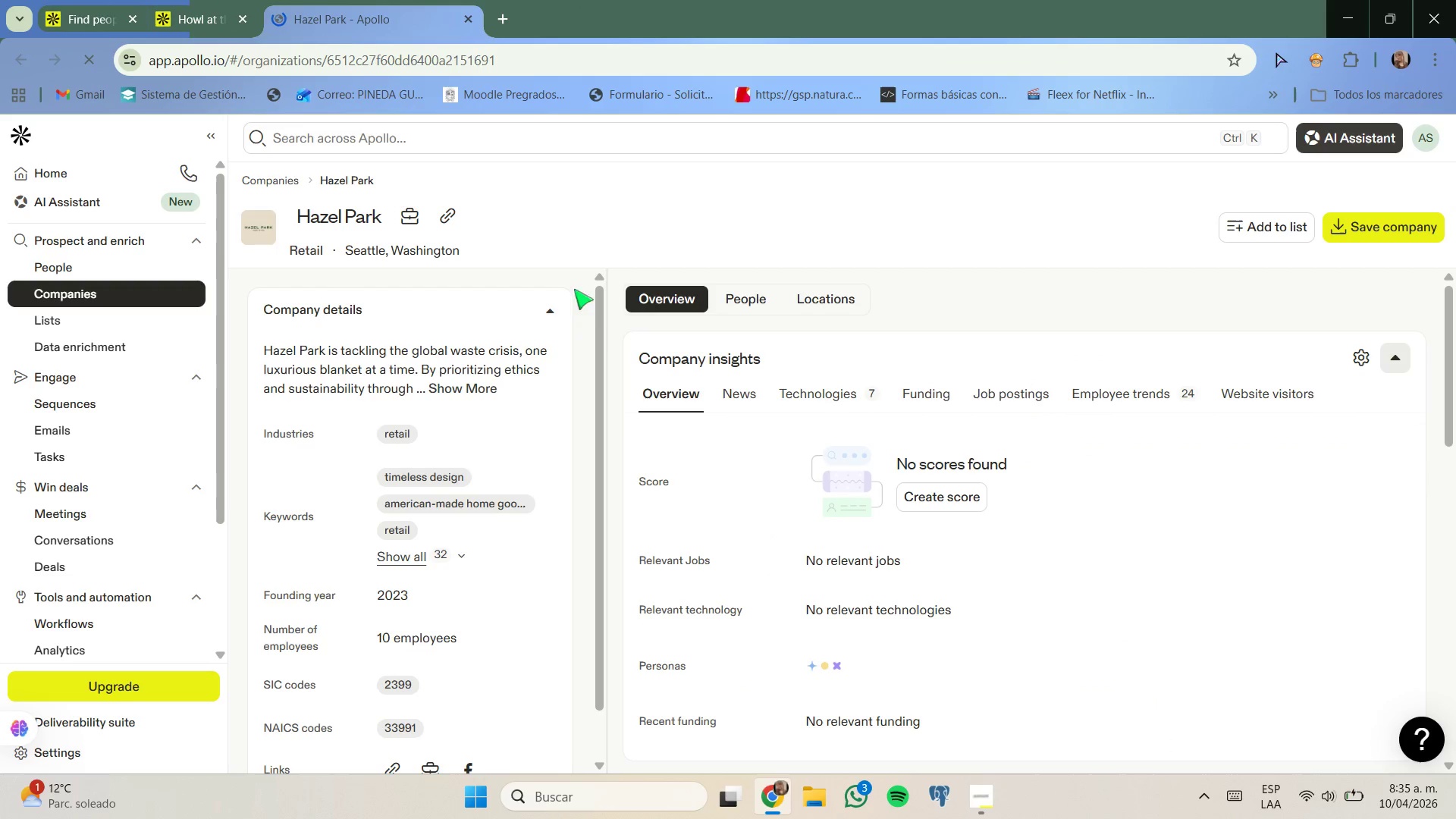 
left_click([456, 215])
 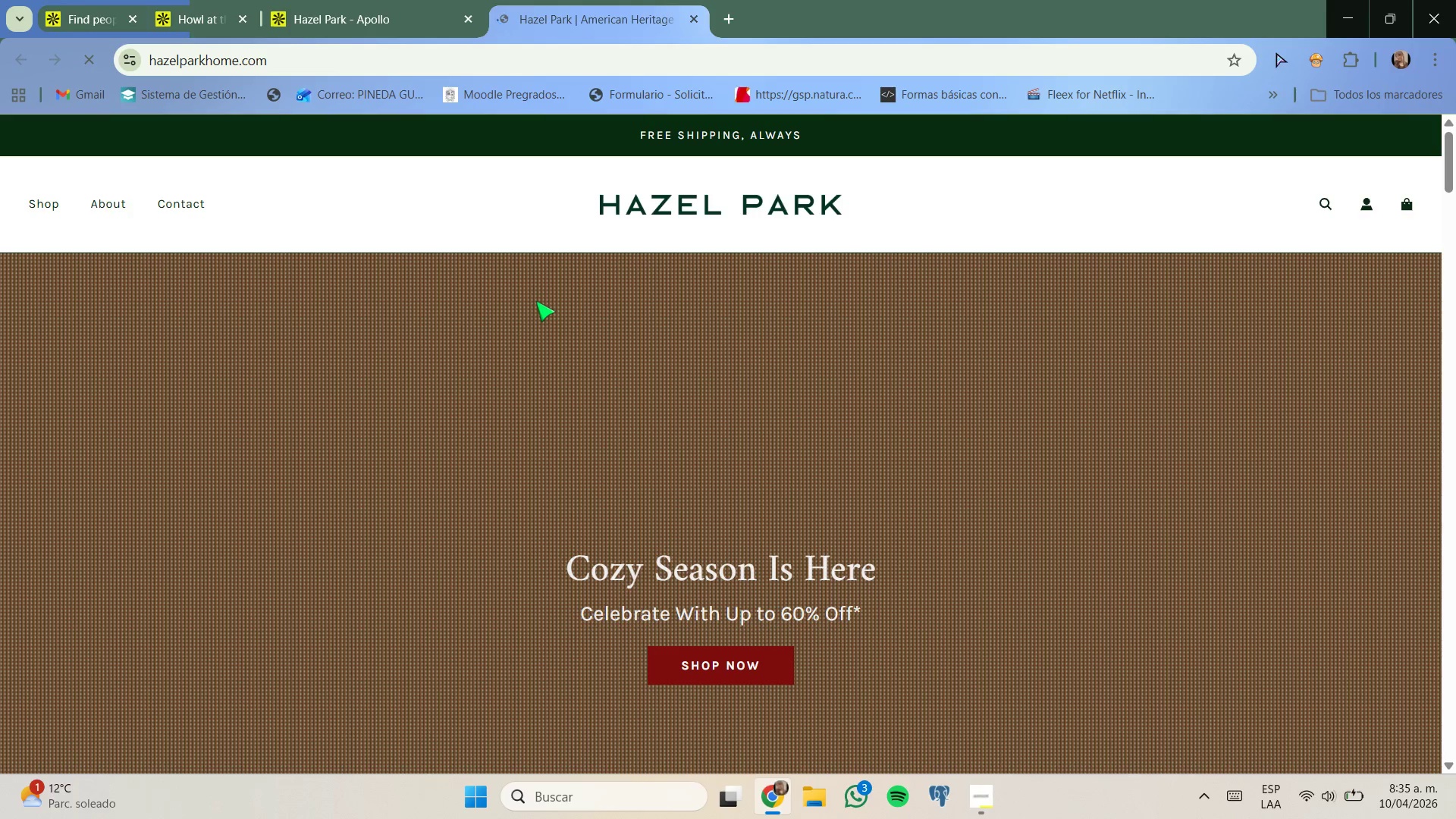 
wait(5.44)
 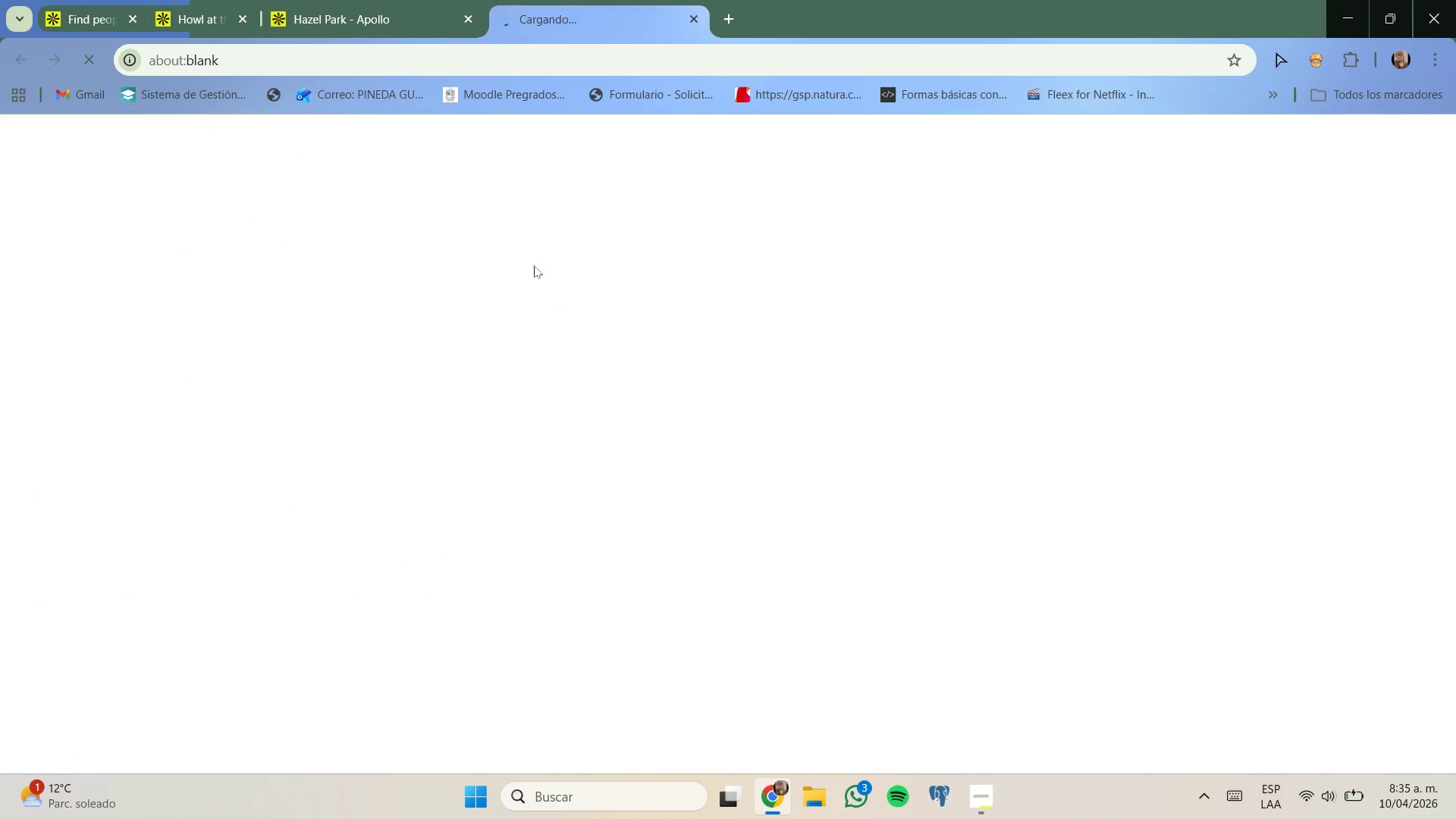 
scroll: coordinate [537, 300], scroll_direction: down, amount: 24.0
 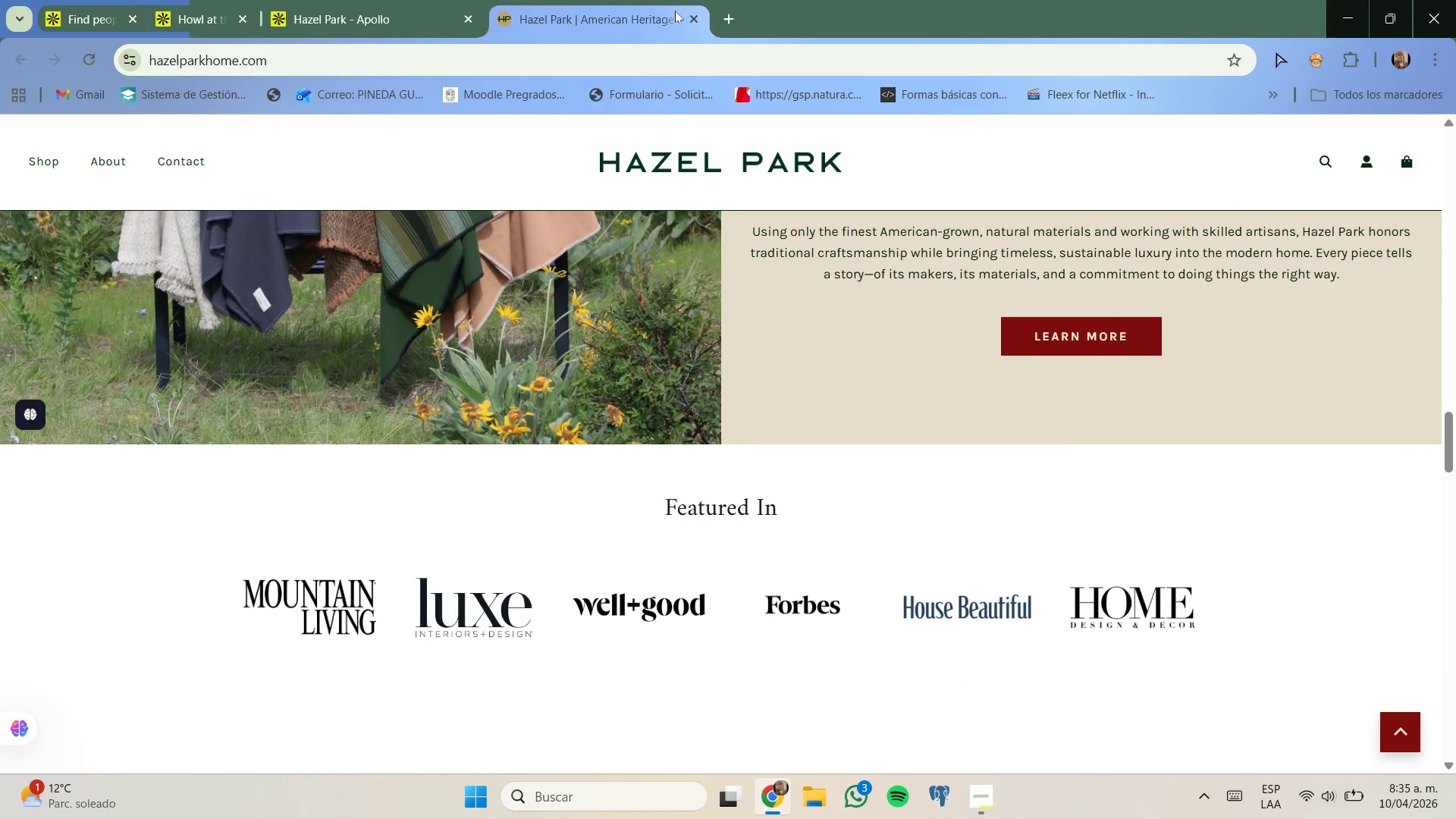 
left_click([687, 14])
 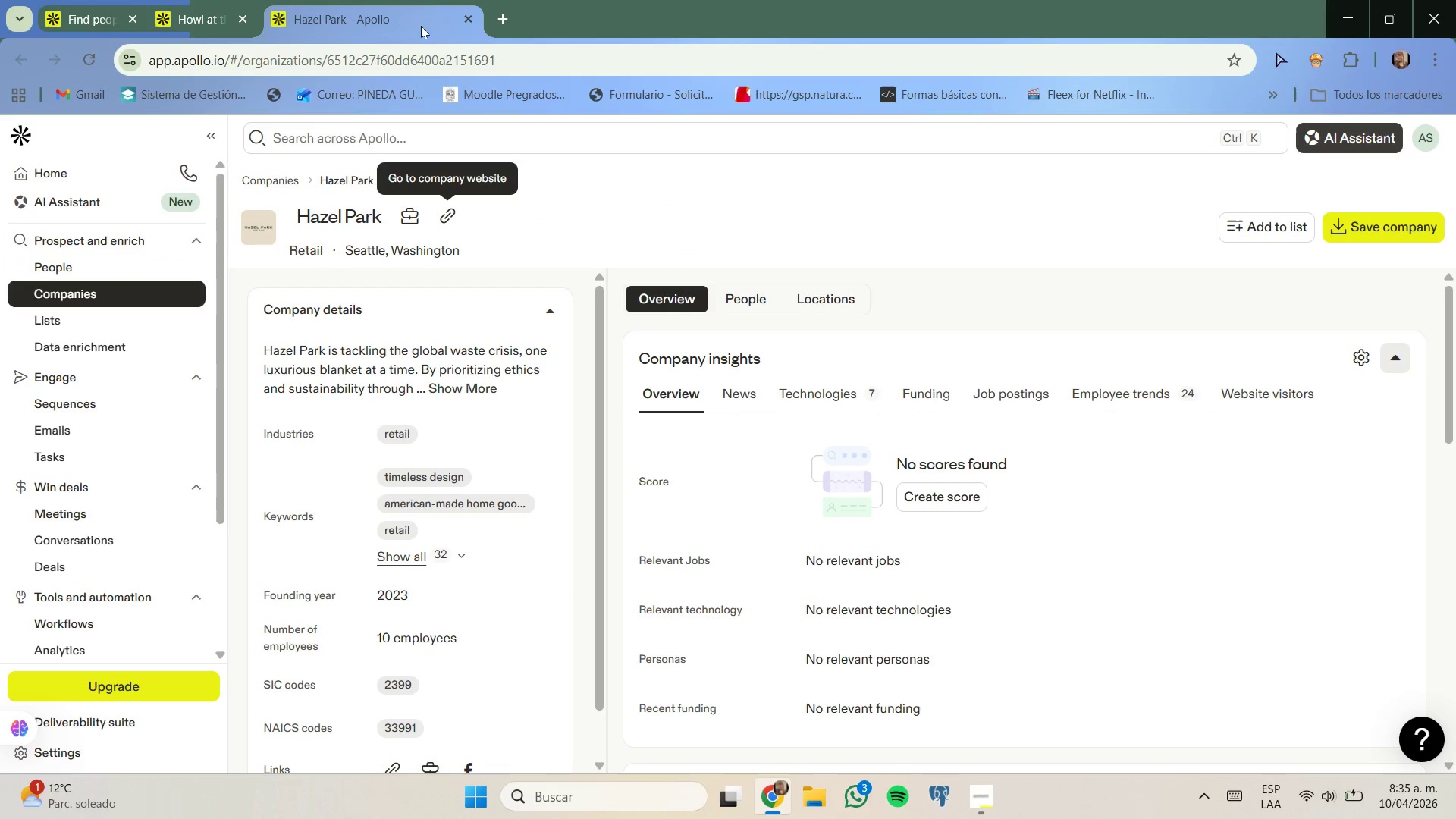 
left_click([470, 18])
 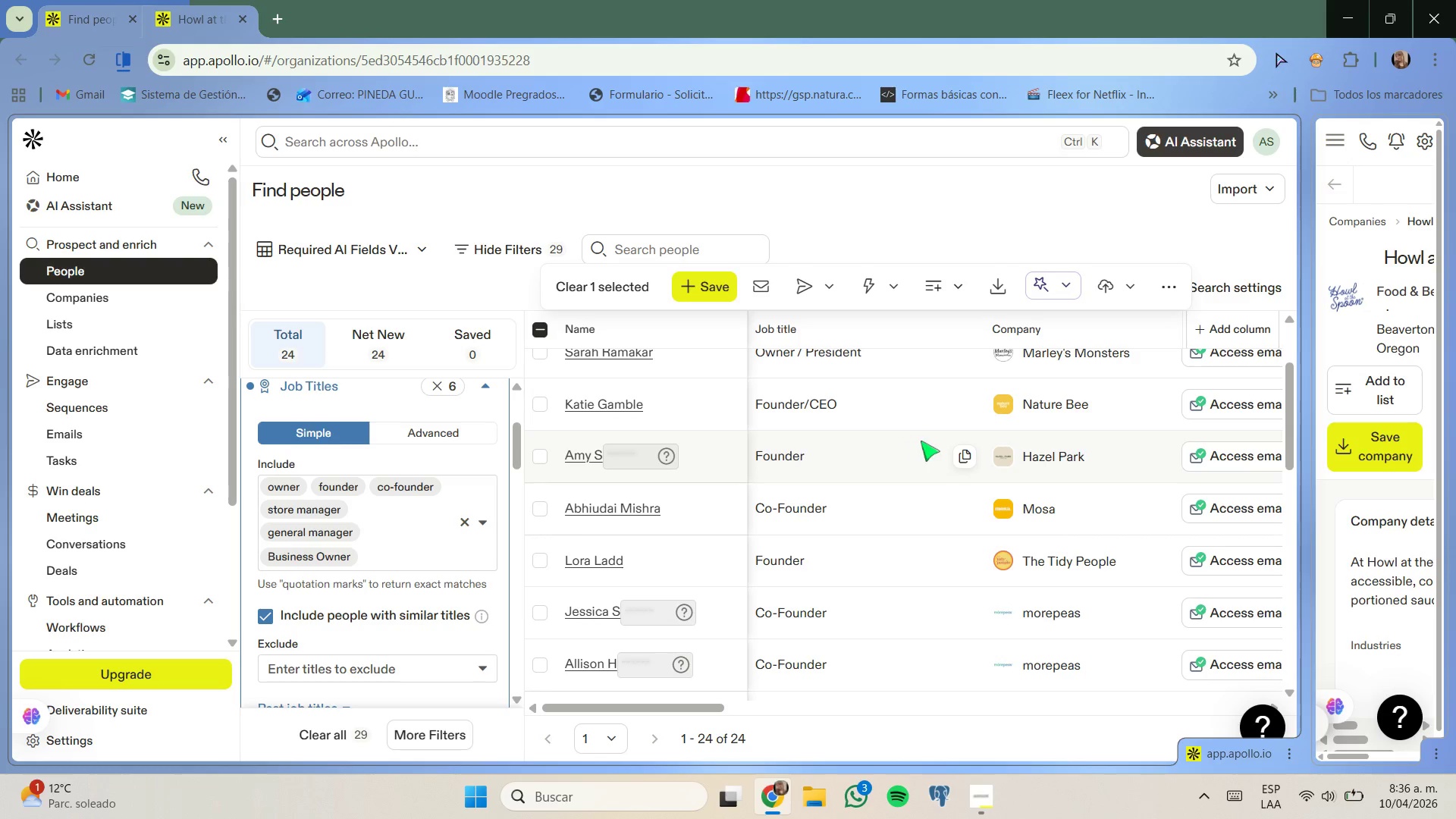 
wait(9.91)
 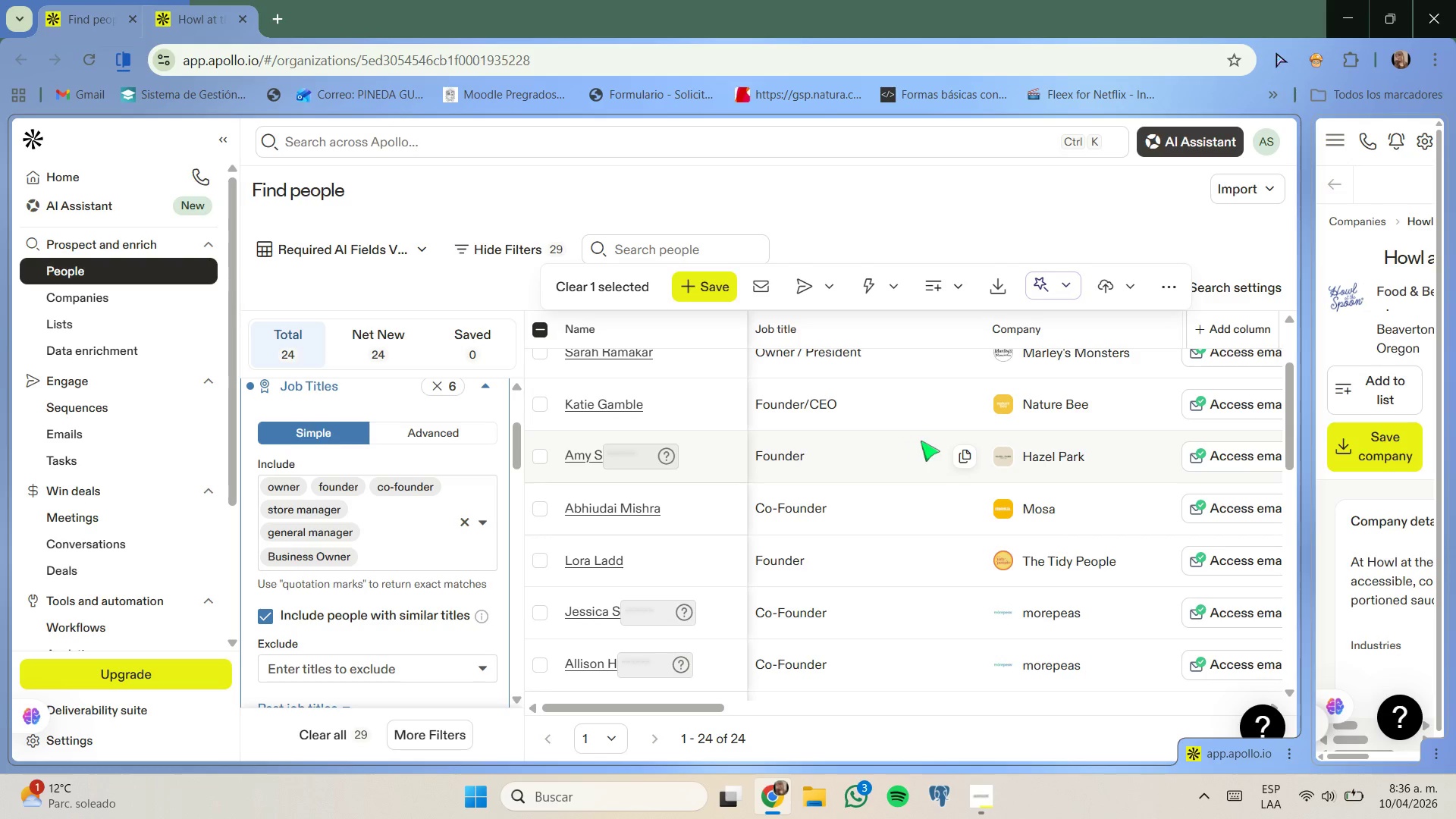 
right_click([1040, 504])
 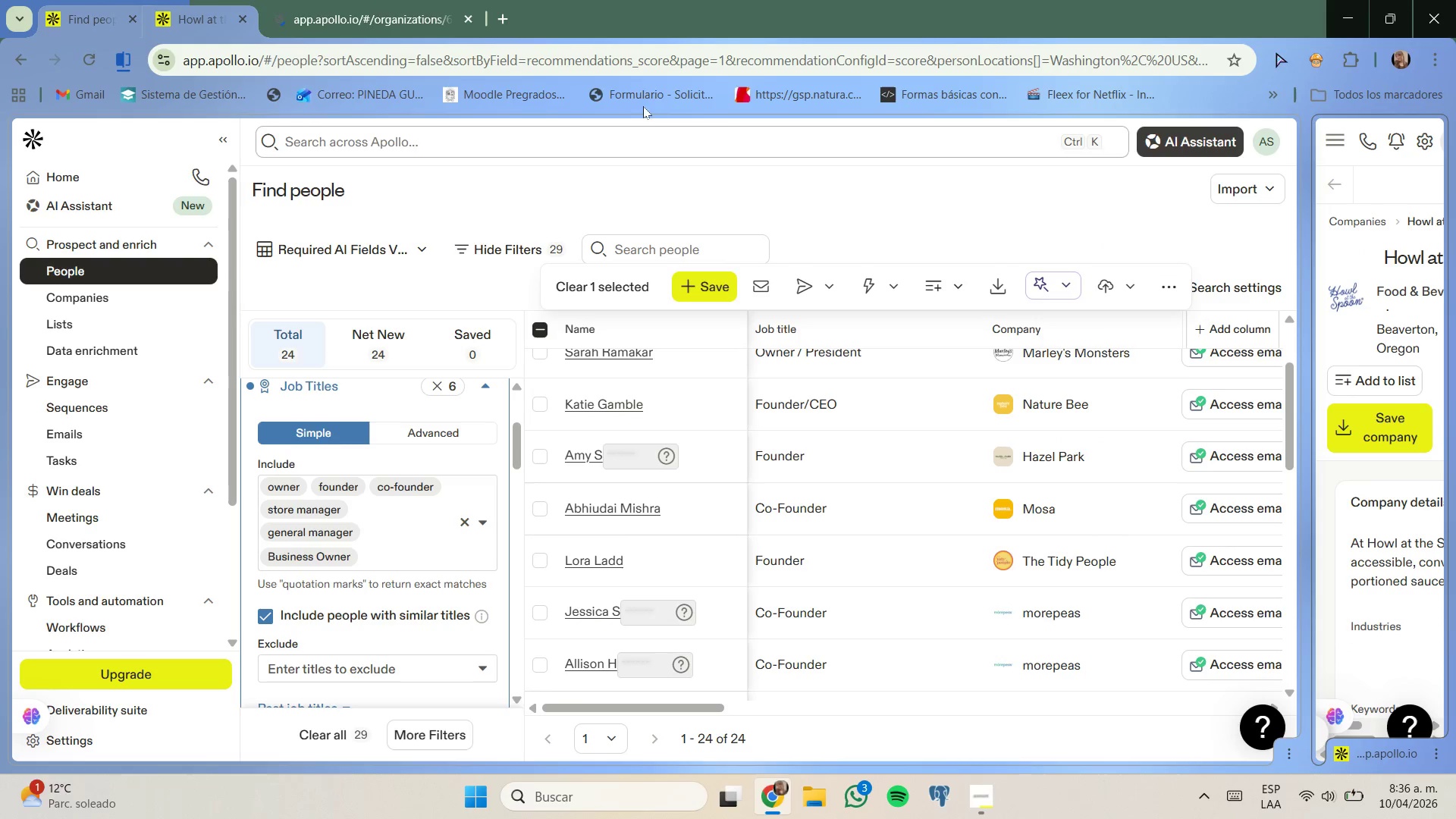 
left_click([405, 6])
 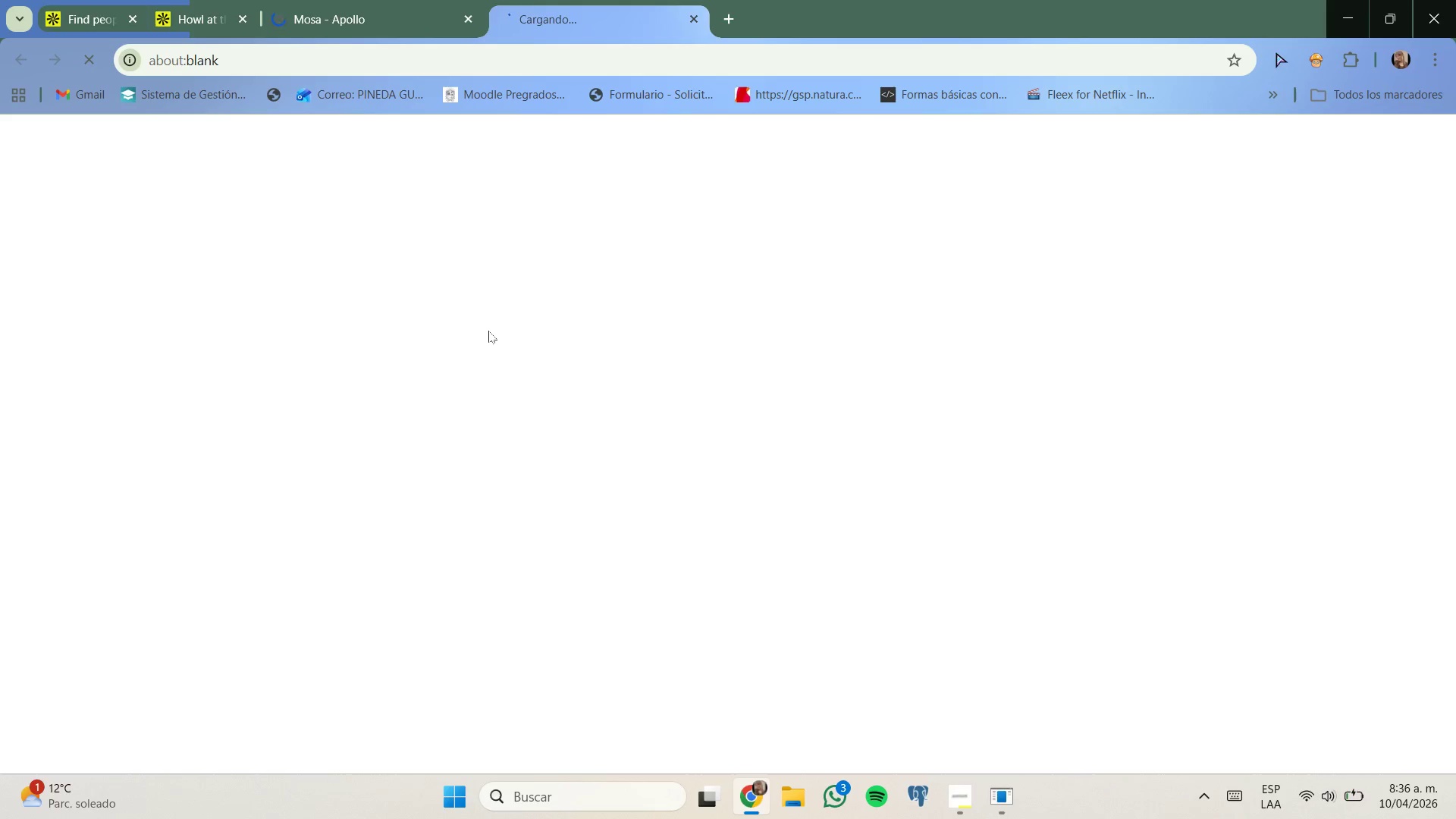 
wait(18.33)
 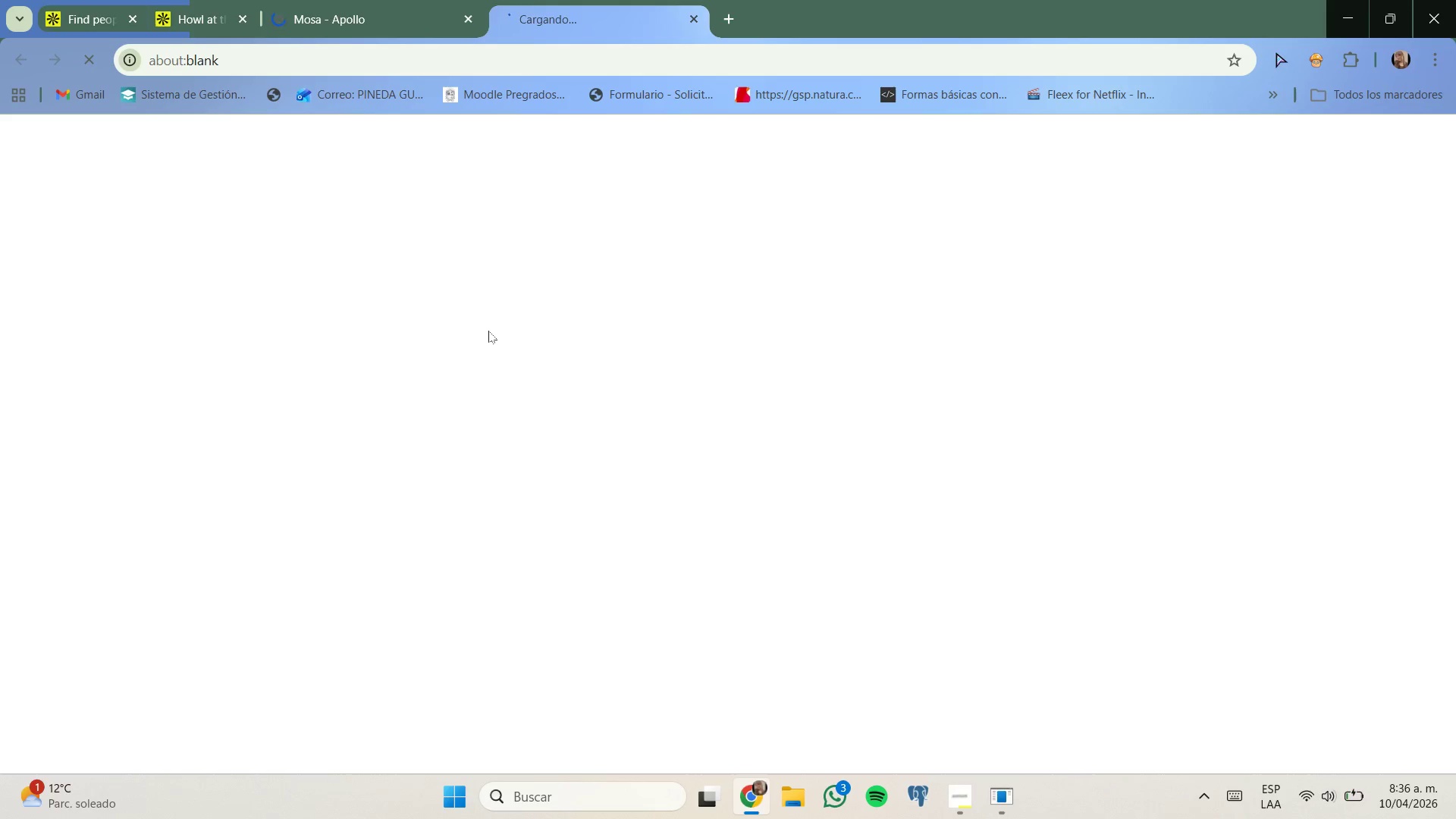 
scroll: coordinate [470, 327], scroll_direction: down, amount: 13.0
 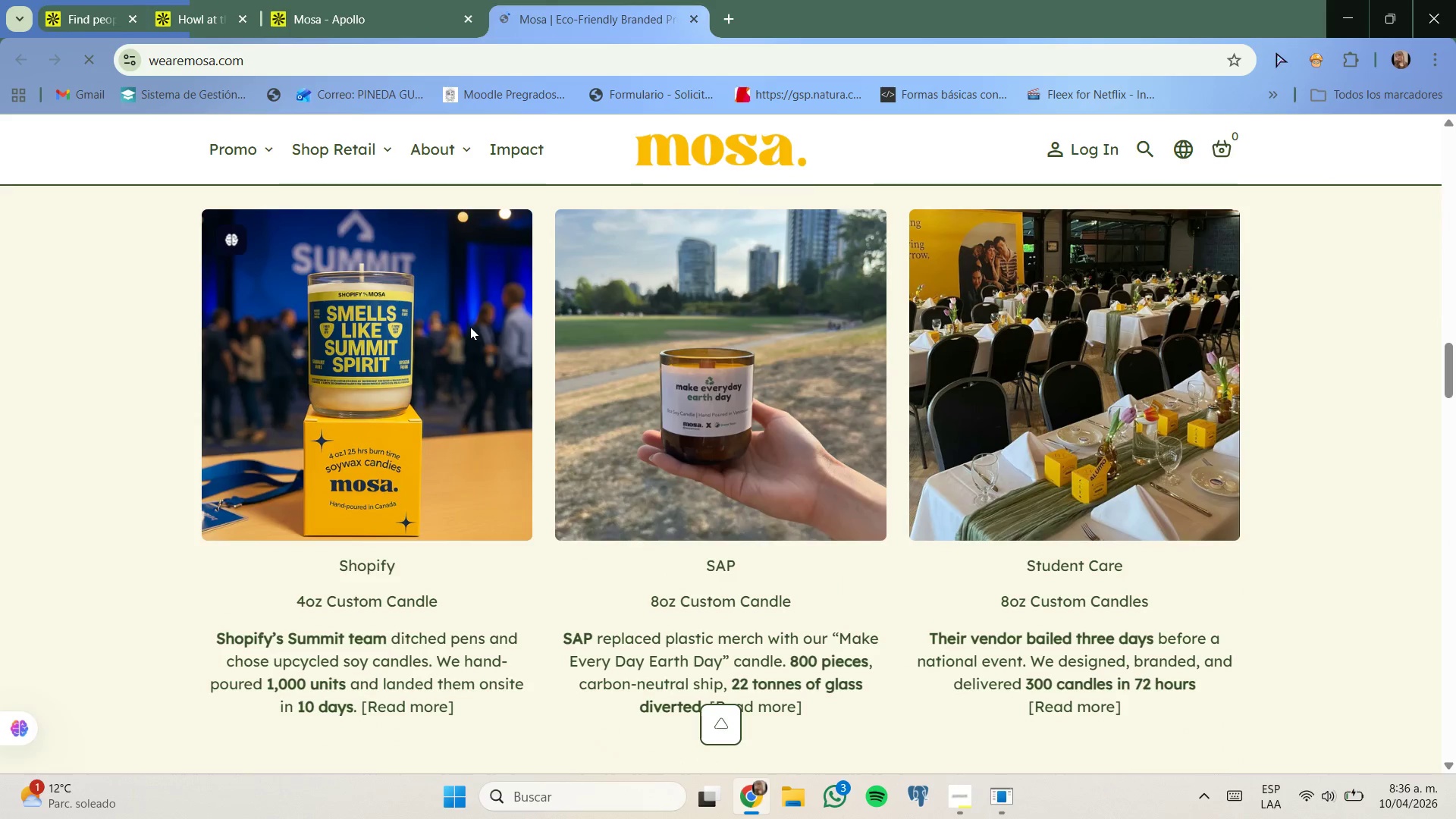 
scroll: coordinate [470, 322], scroll_direction: up, amount: 9.0
 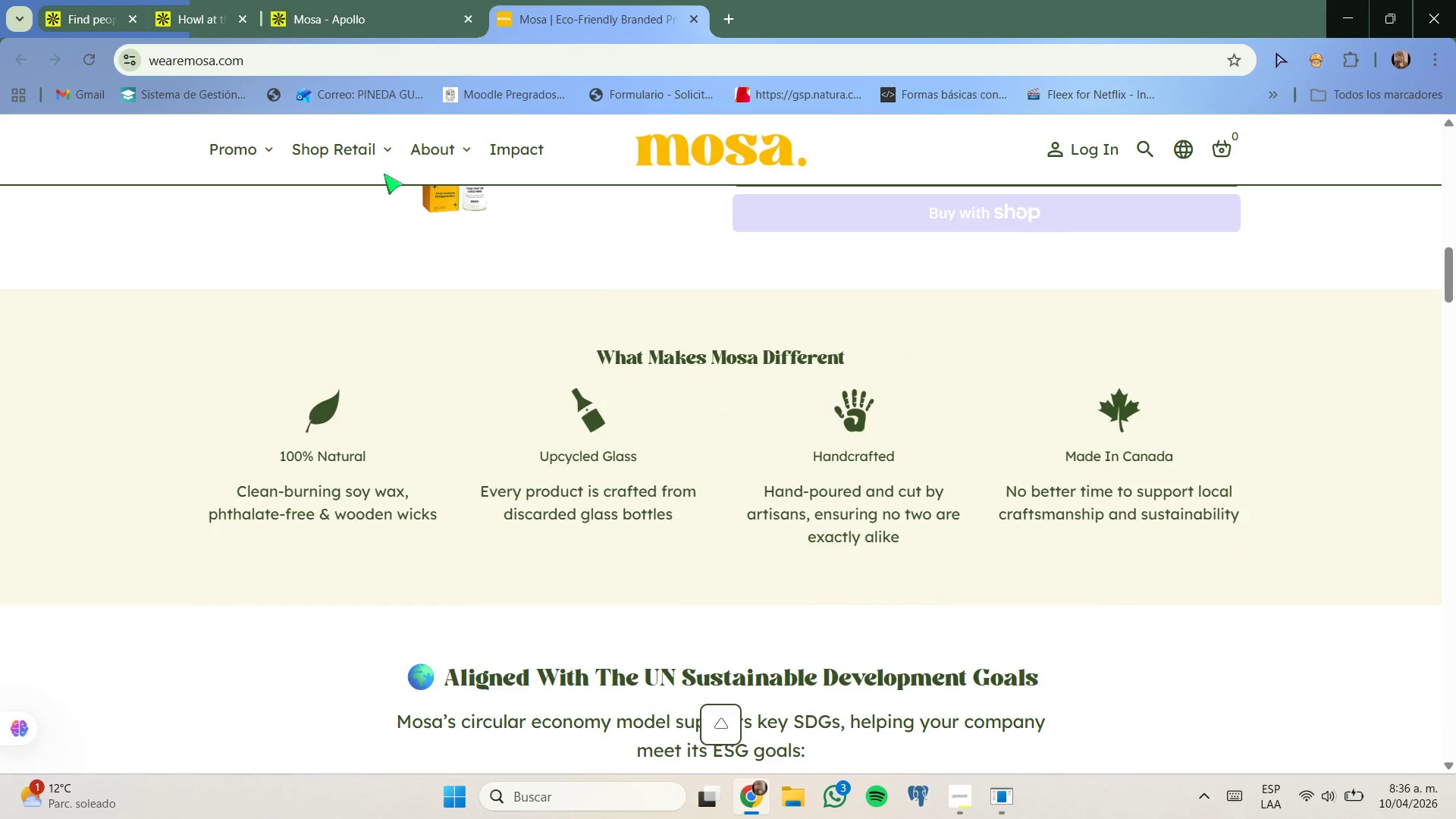 
mouse_move([384, 156])
 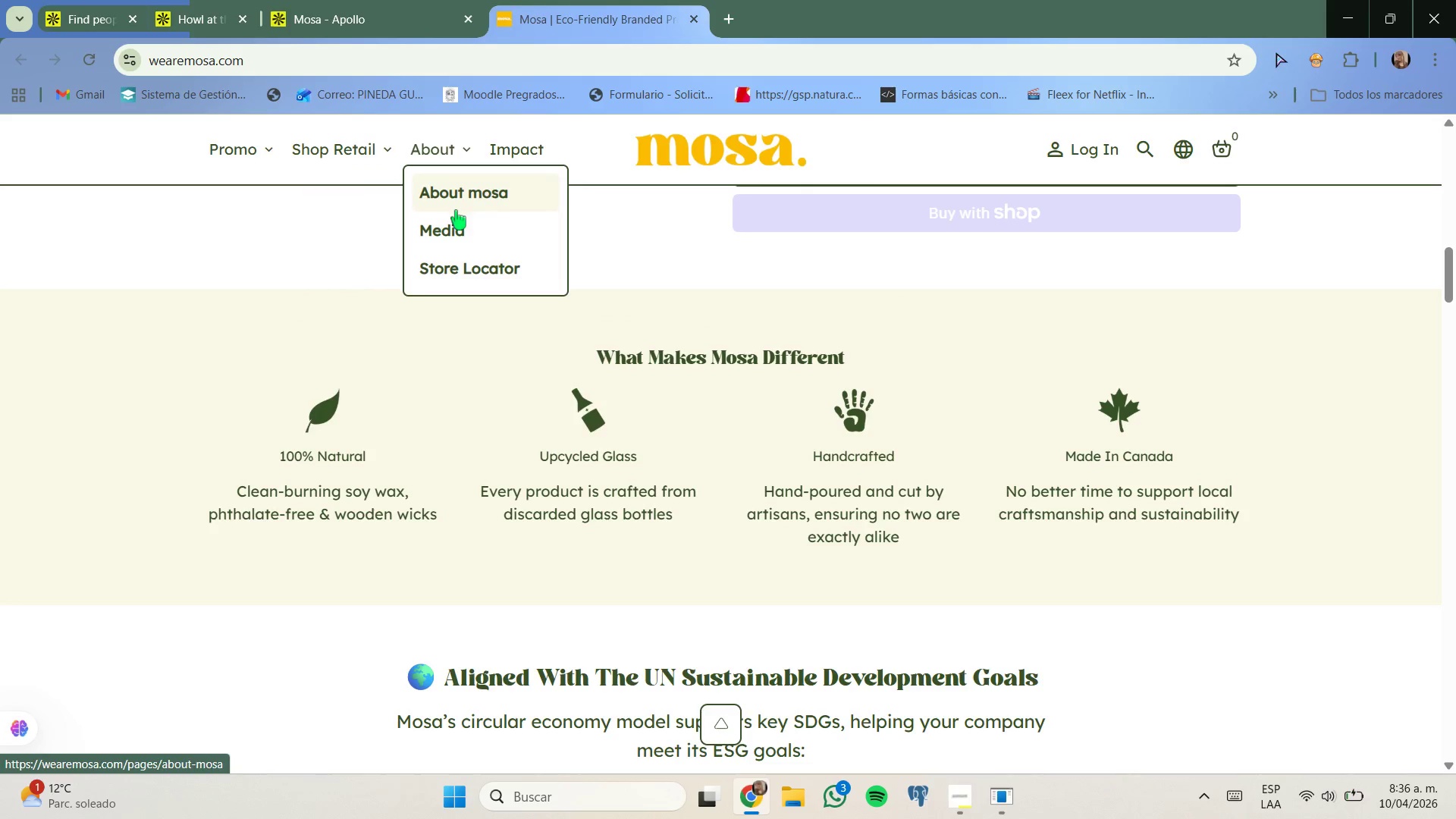 
mouse_move([266, 158])
 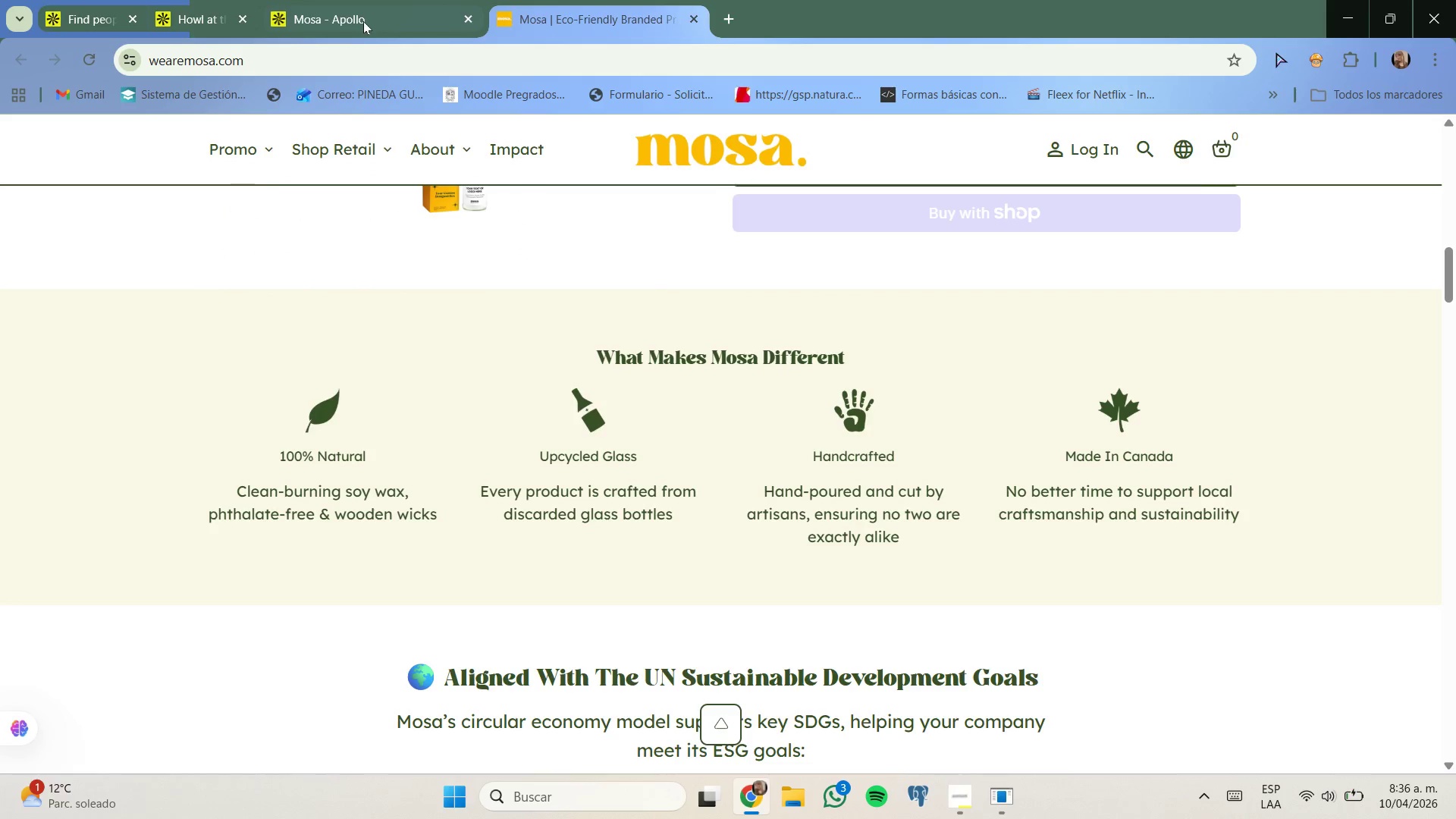 
scroll: coordinate [500, 248], scroll_direction: up, amount: 2.0
 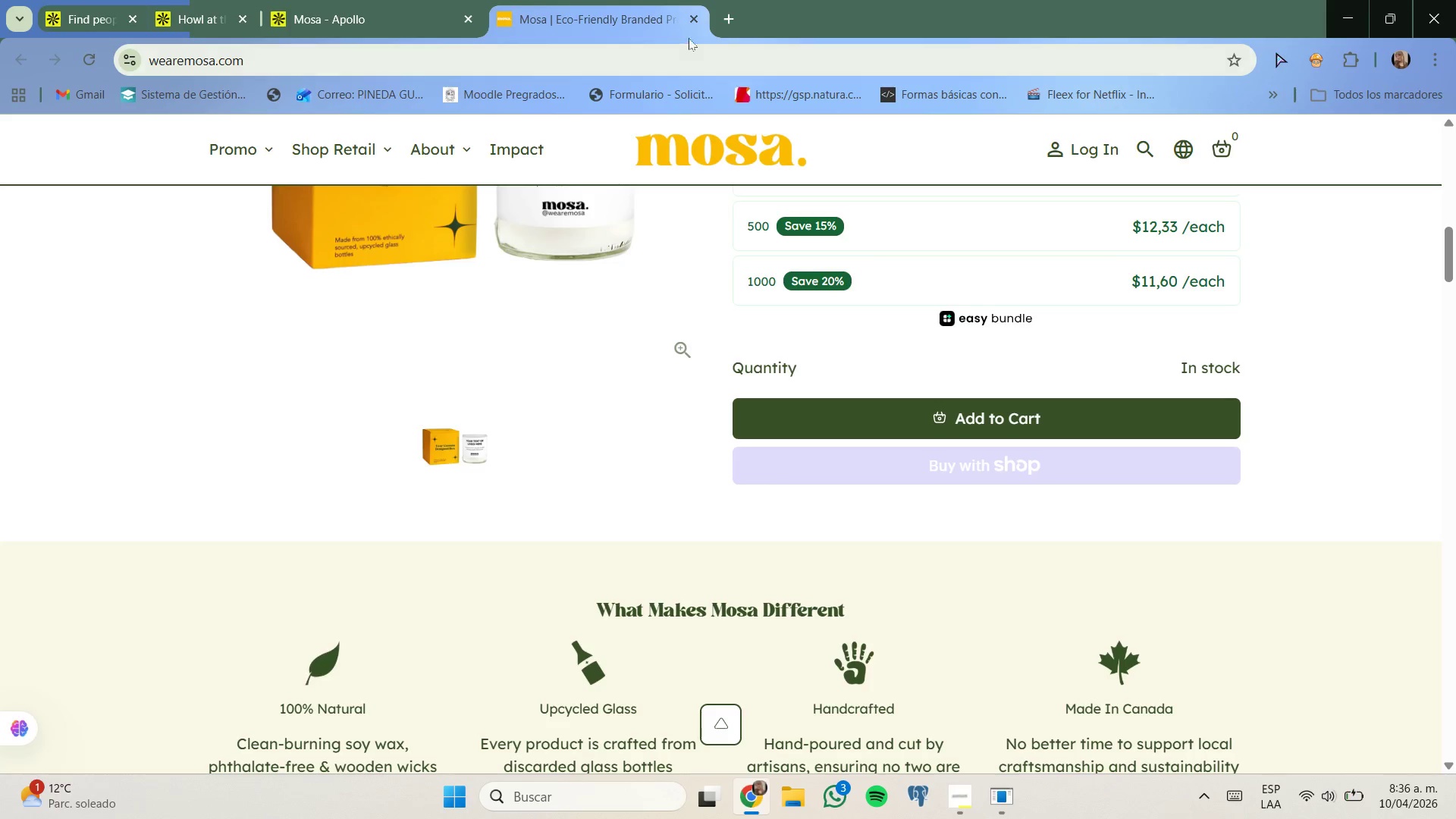 
left_click([690, 25])
 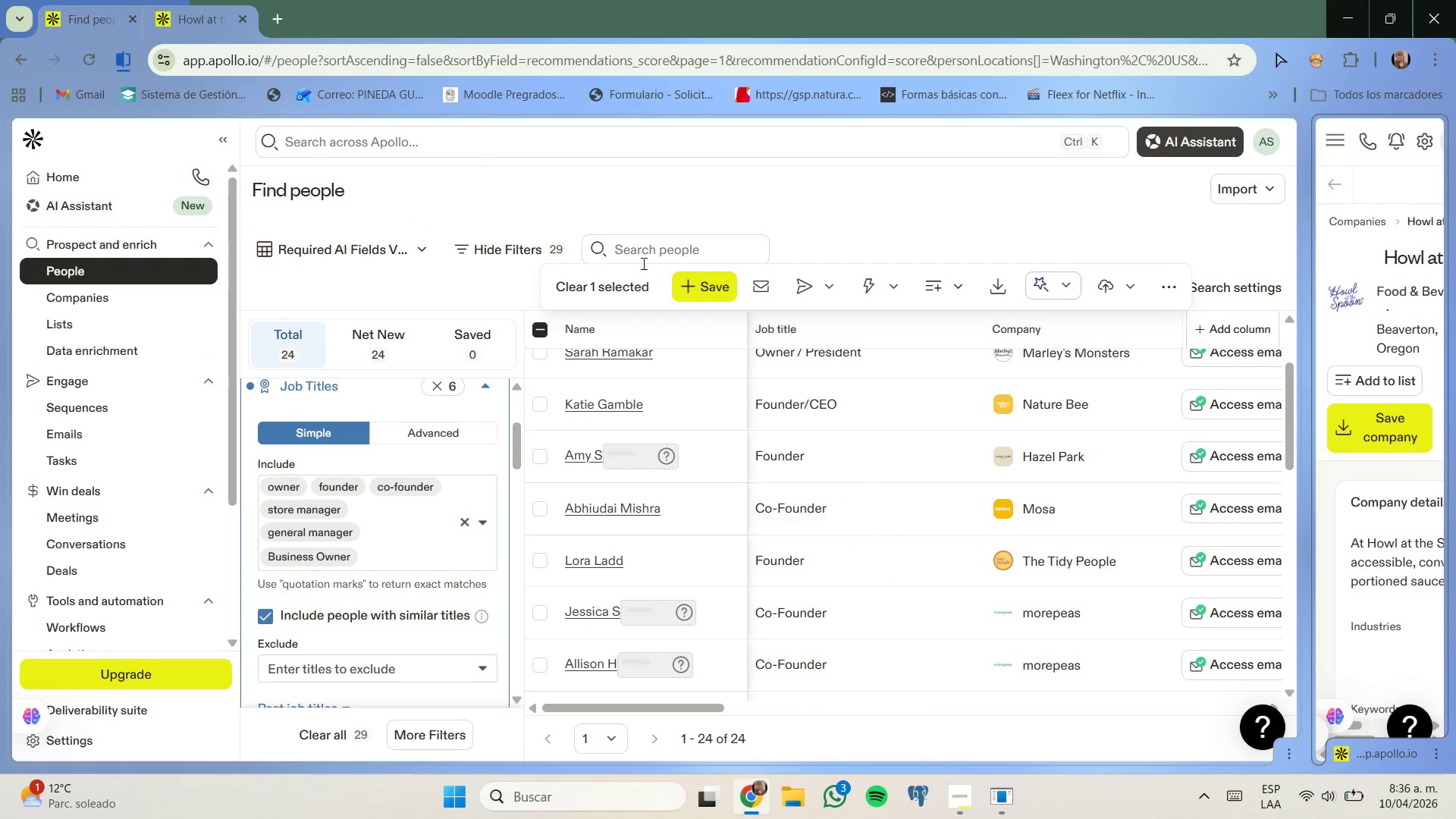 
right_click([1084, 560])
 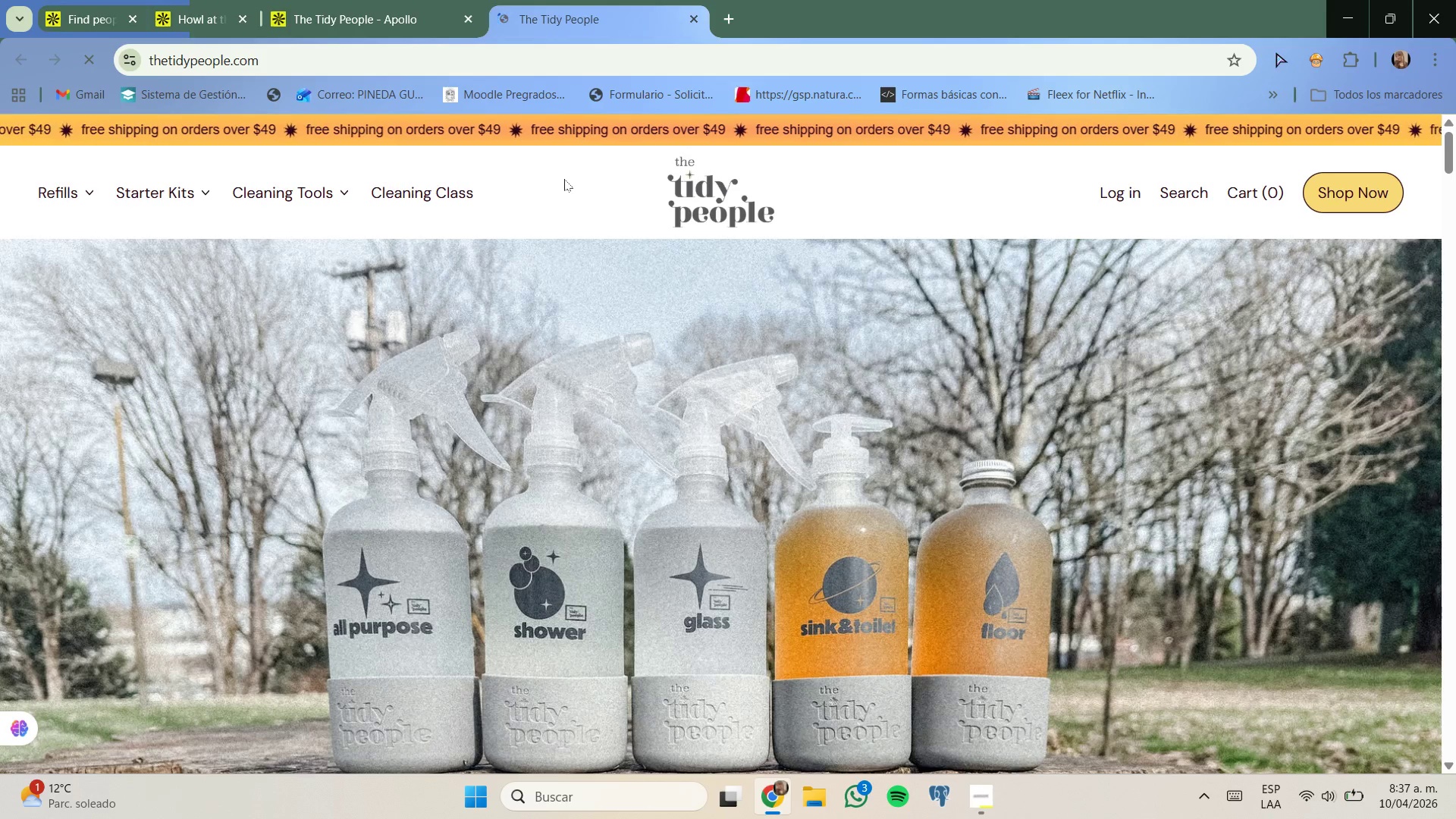 
wait(32.49)
 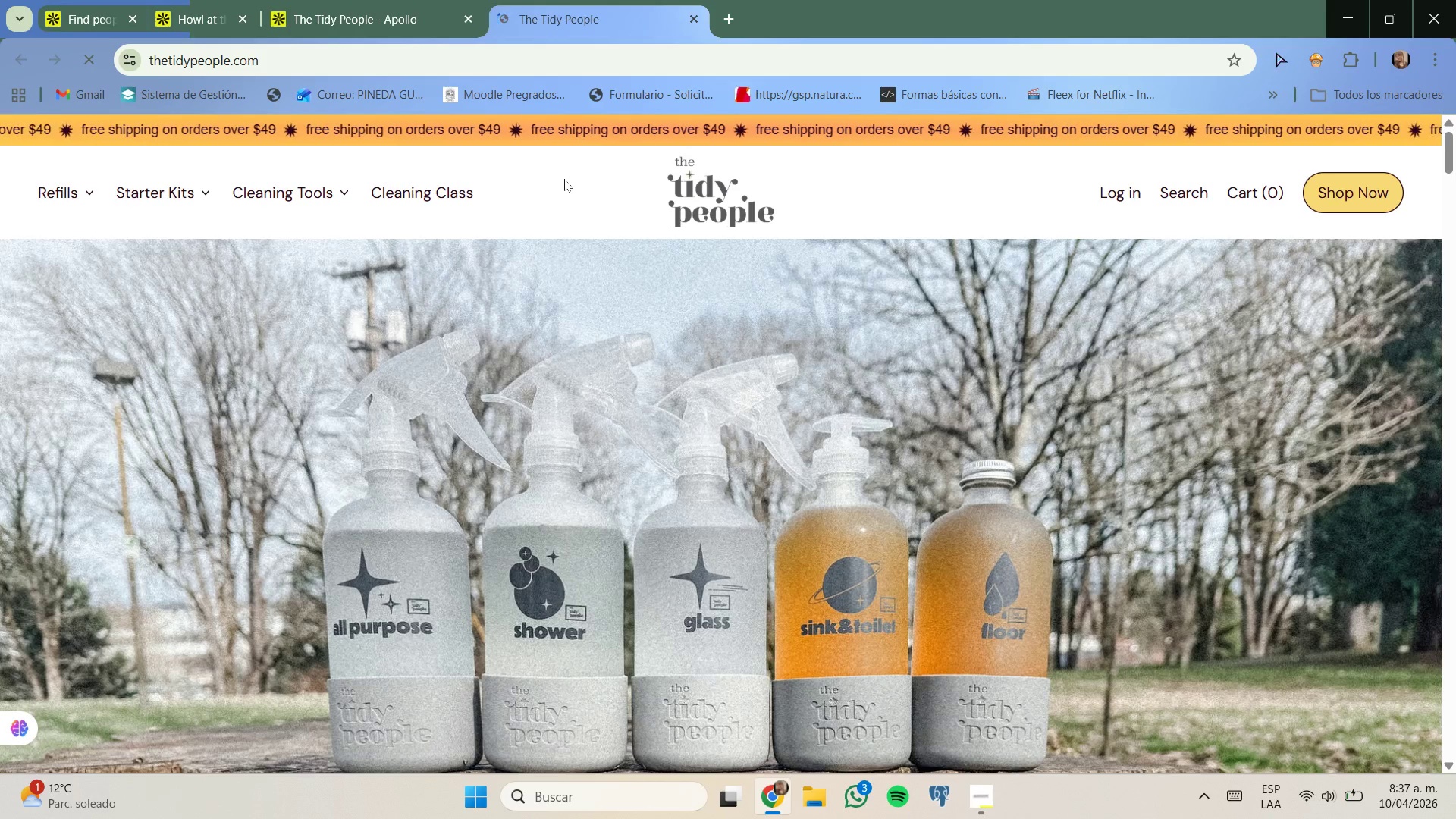 
scroll: coordinate [671, 343], scroll_direction: down, amount: 1.0
 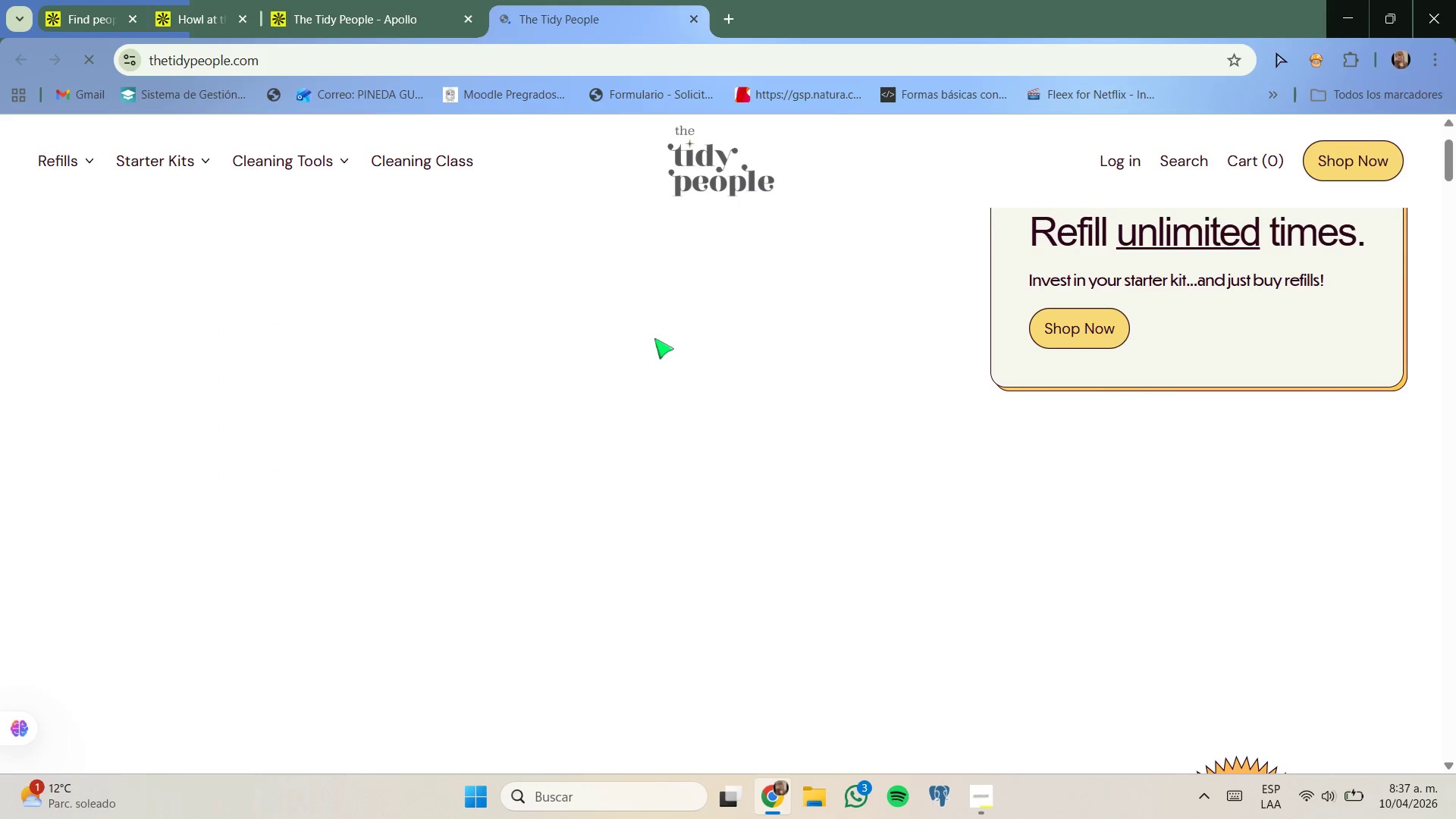 
scroll: coordinate [650, 337], scroll_direction: up, amount: 1.0
 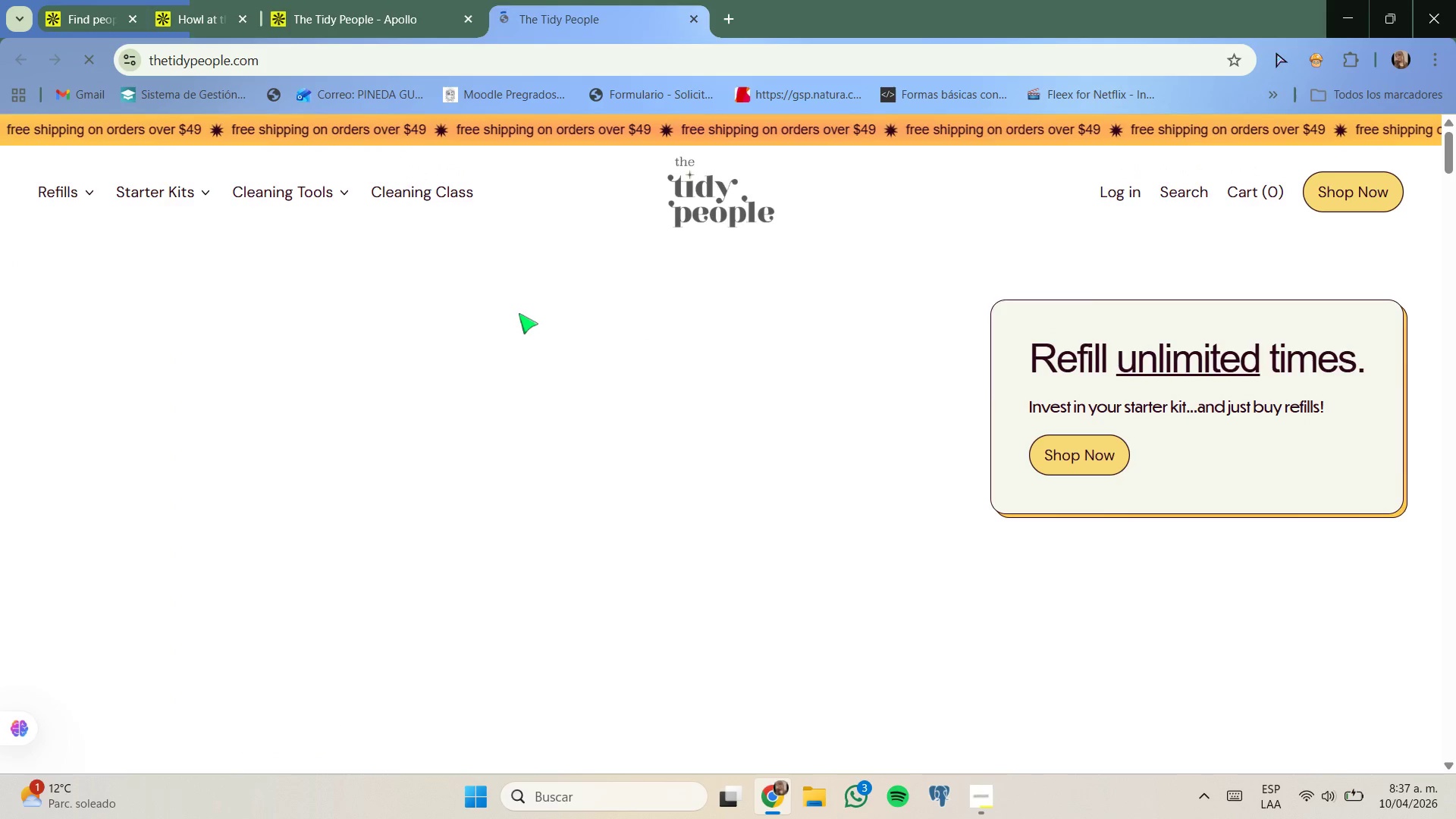 
scroll: coordinate [664, 356], scroll_direction: down, amount: 5.0
 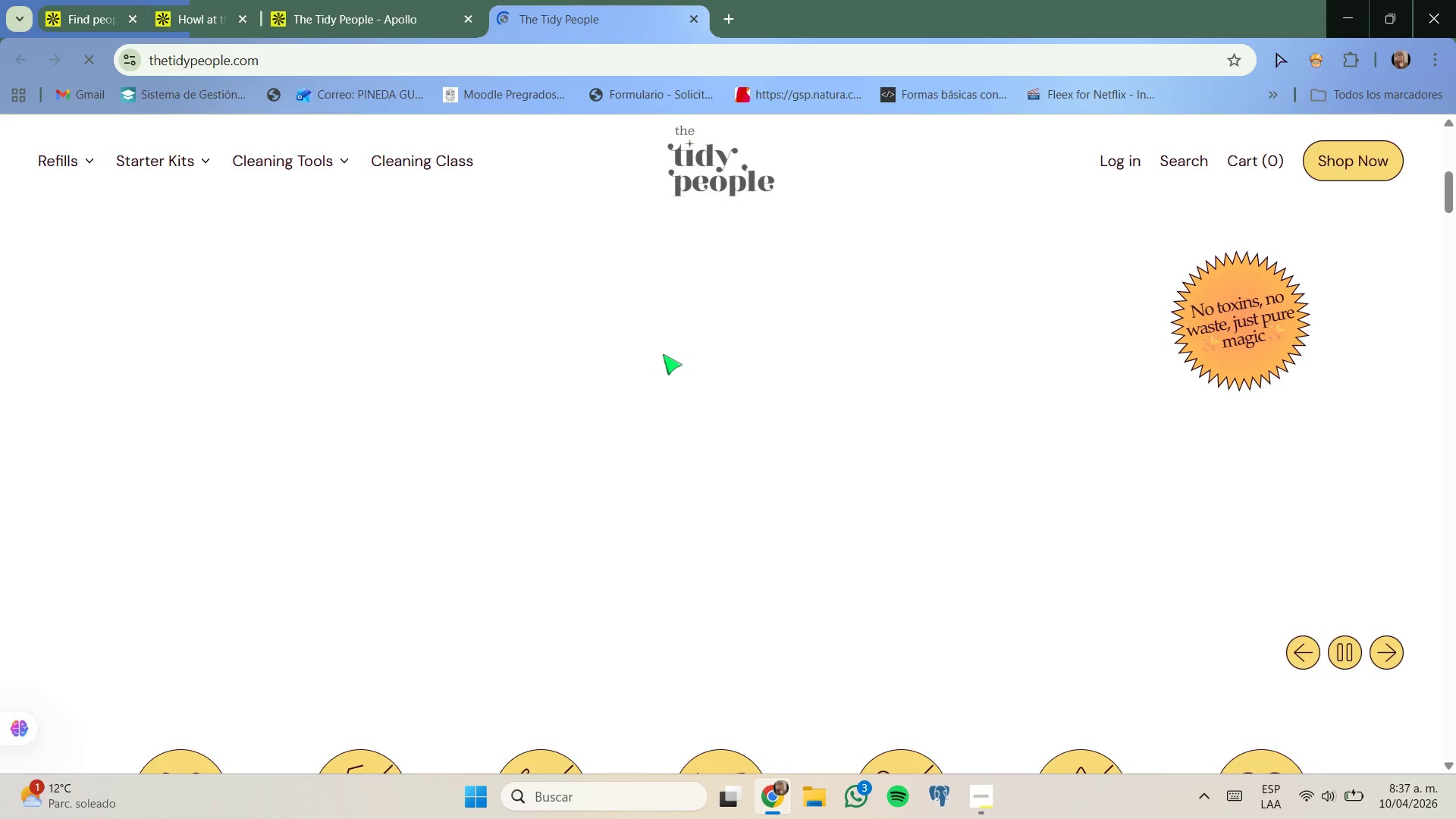 
scroll: coordinate [663, 347], scroll_direction: up, amount: 5.0
 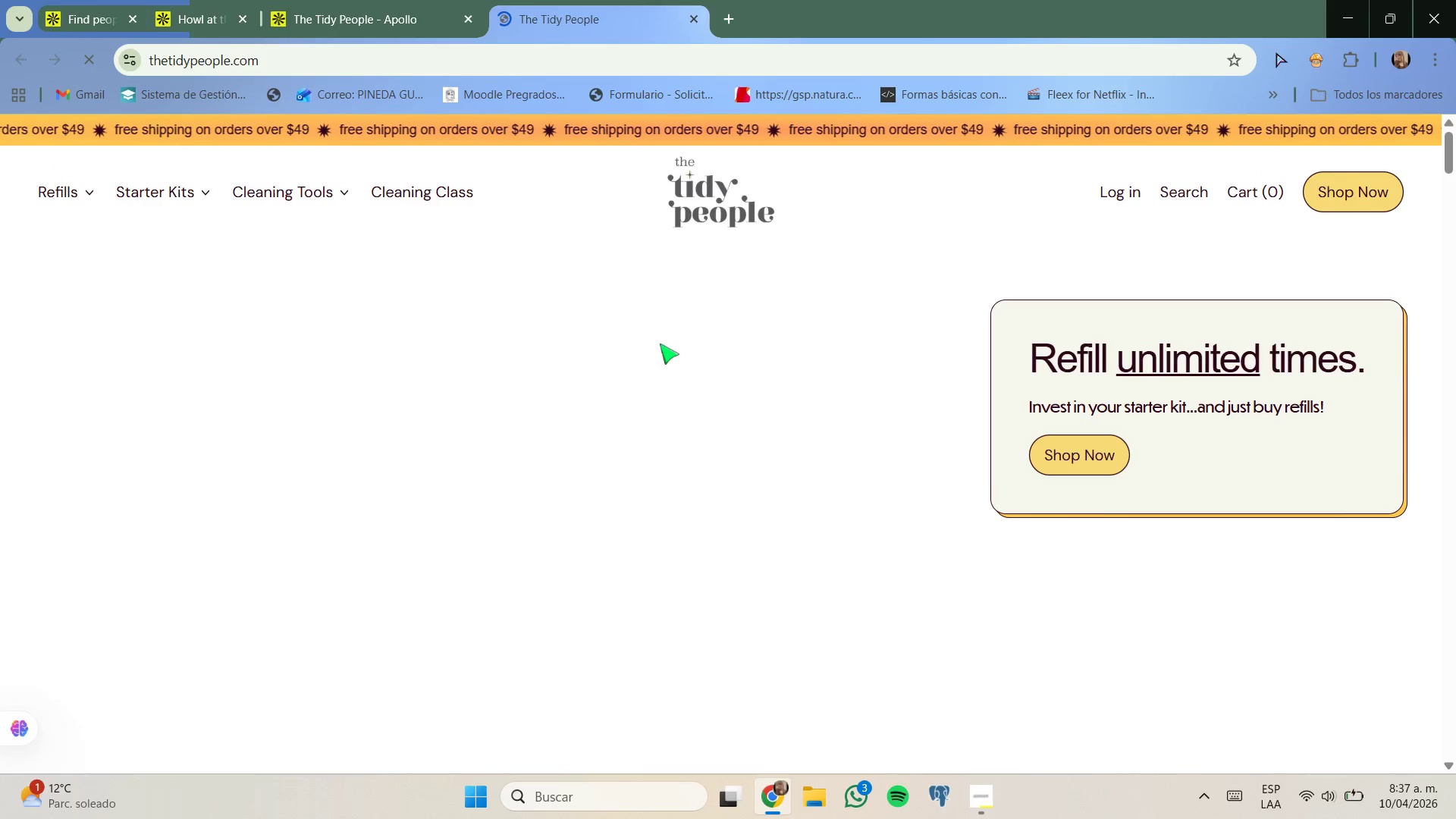 
scroll: coordinate [669, 358], scroll_direction: down, amount: 4.0